 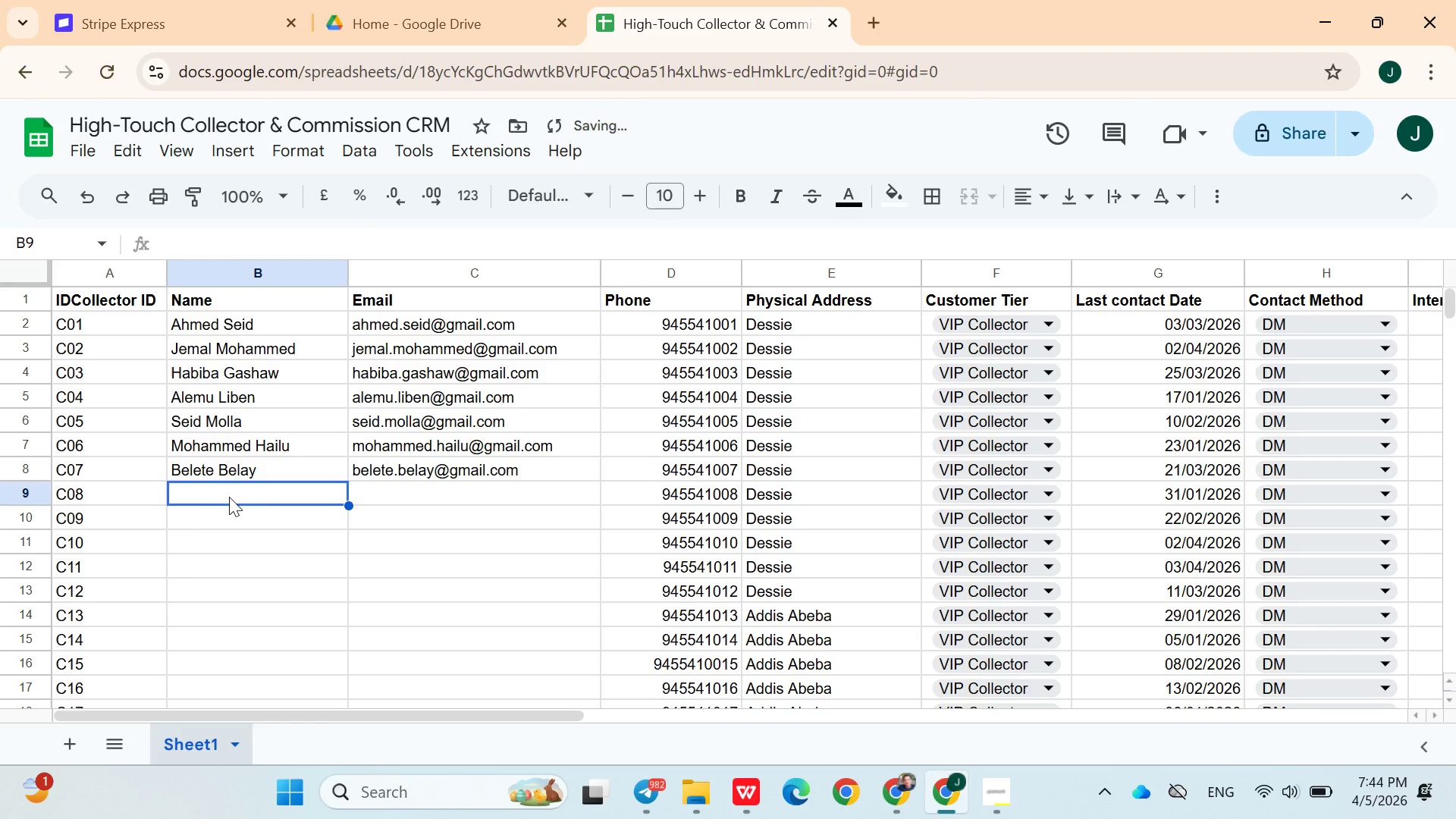 
type(Nejima Jemal)
 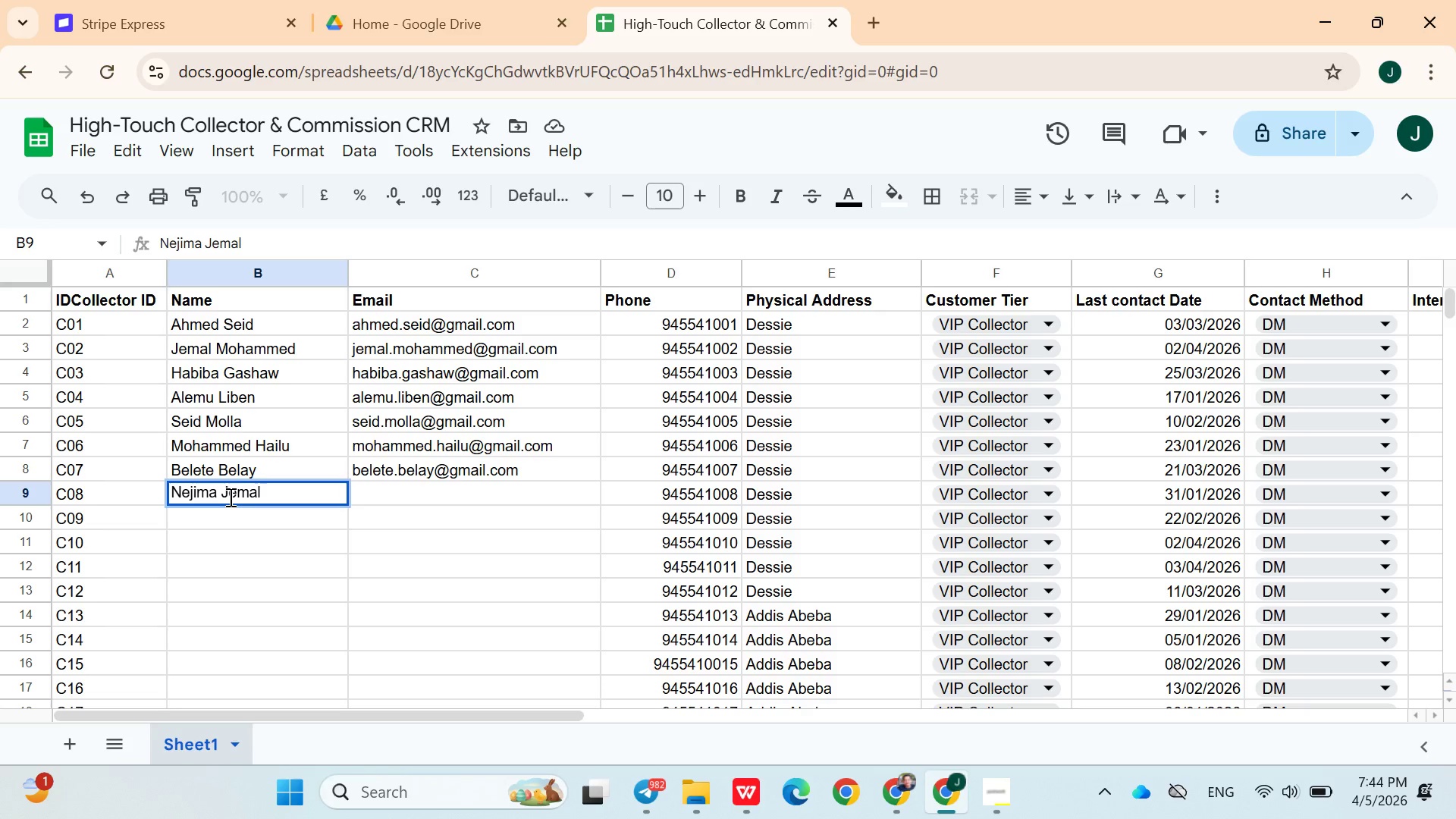 
key(ArrowRight)
 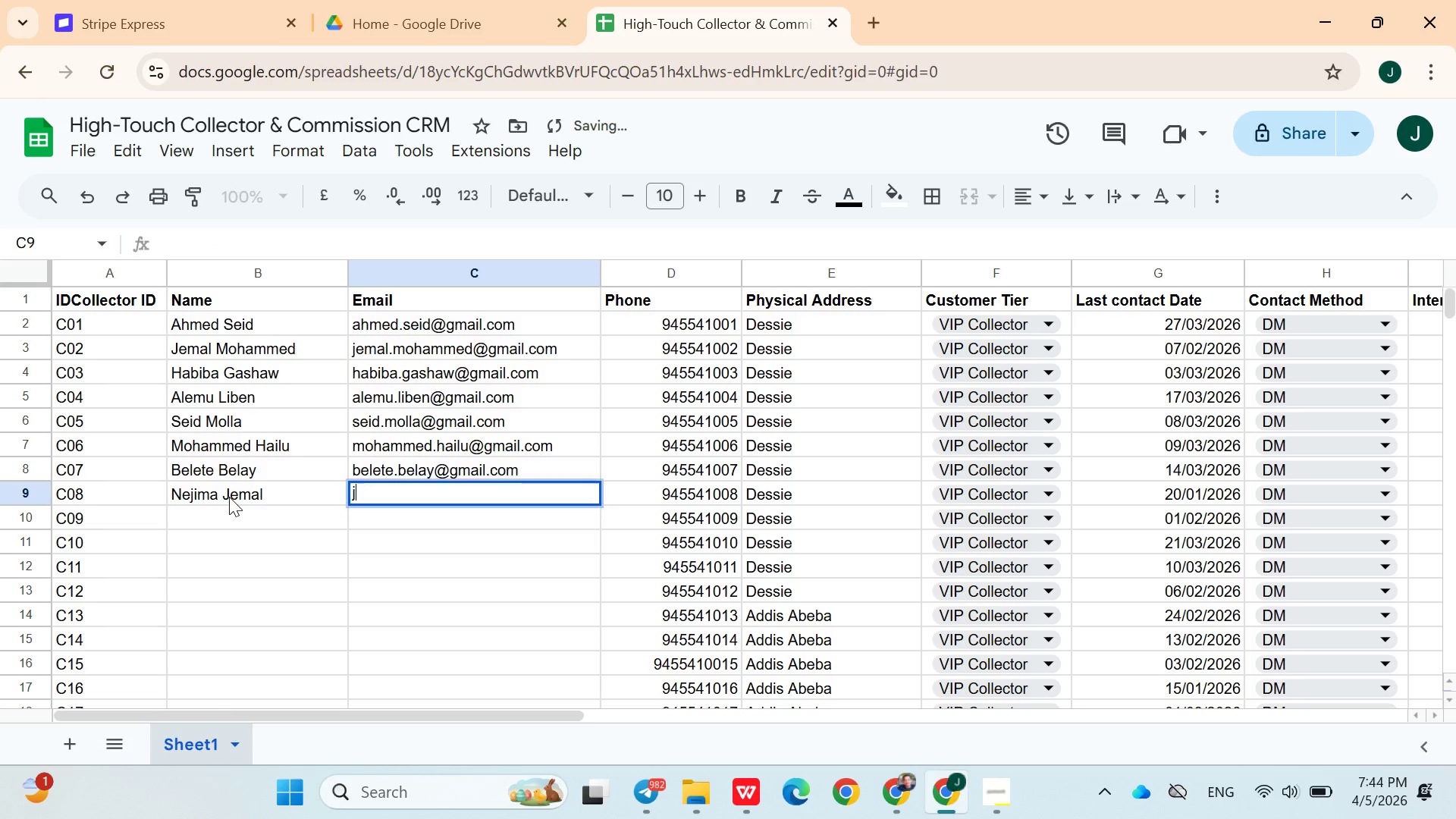 
type(j)
key(Backspace)
type(ejim)
key(Backspace)
key(Backspace)
key(Backspace)
key(Backspace)
key(Backspace)
key(Backspace)
type(ejima.jemal@gmail.com)
 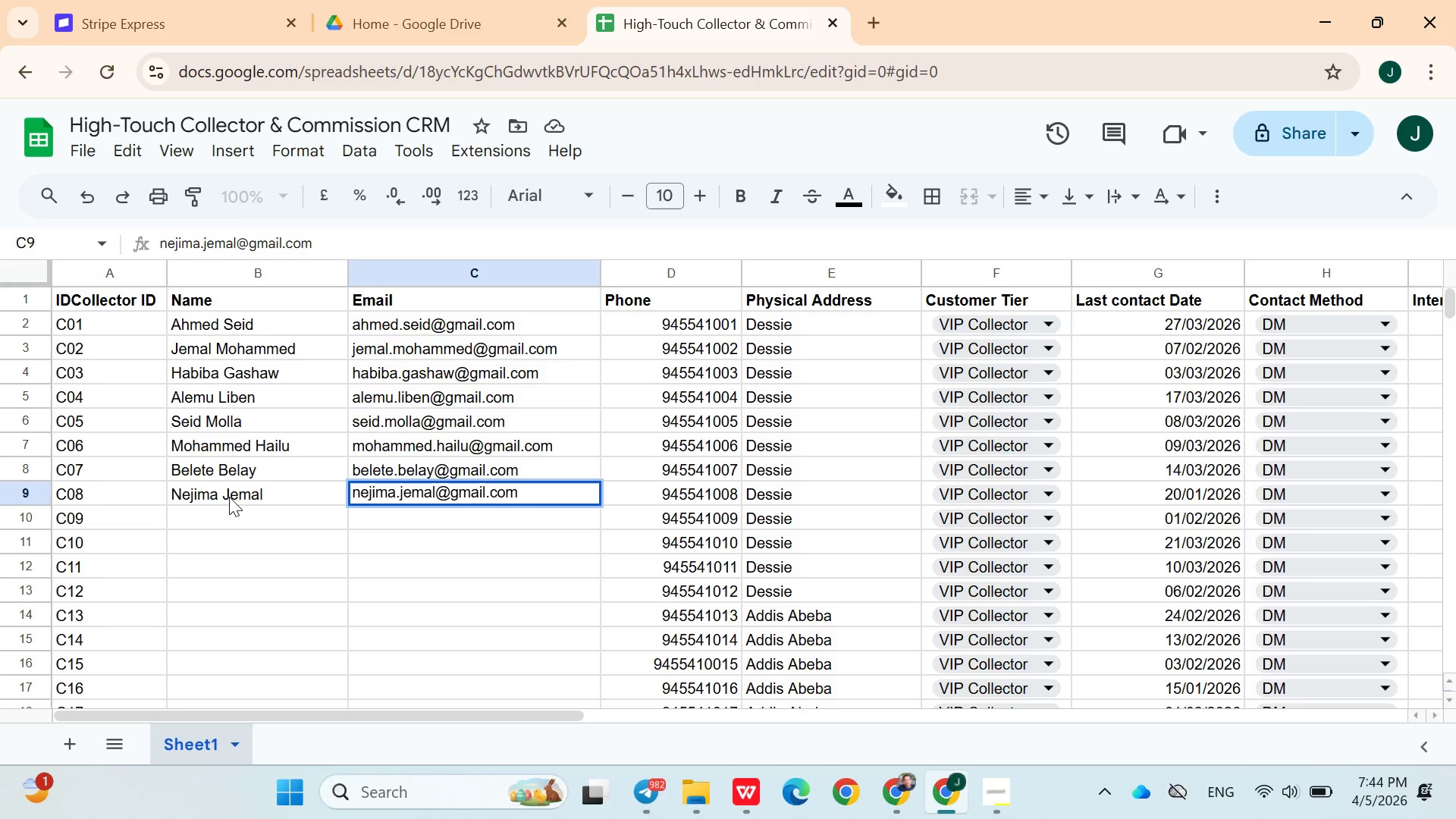 
hold_key(key=N, duration=3.38)
 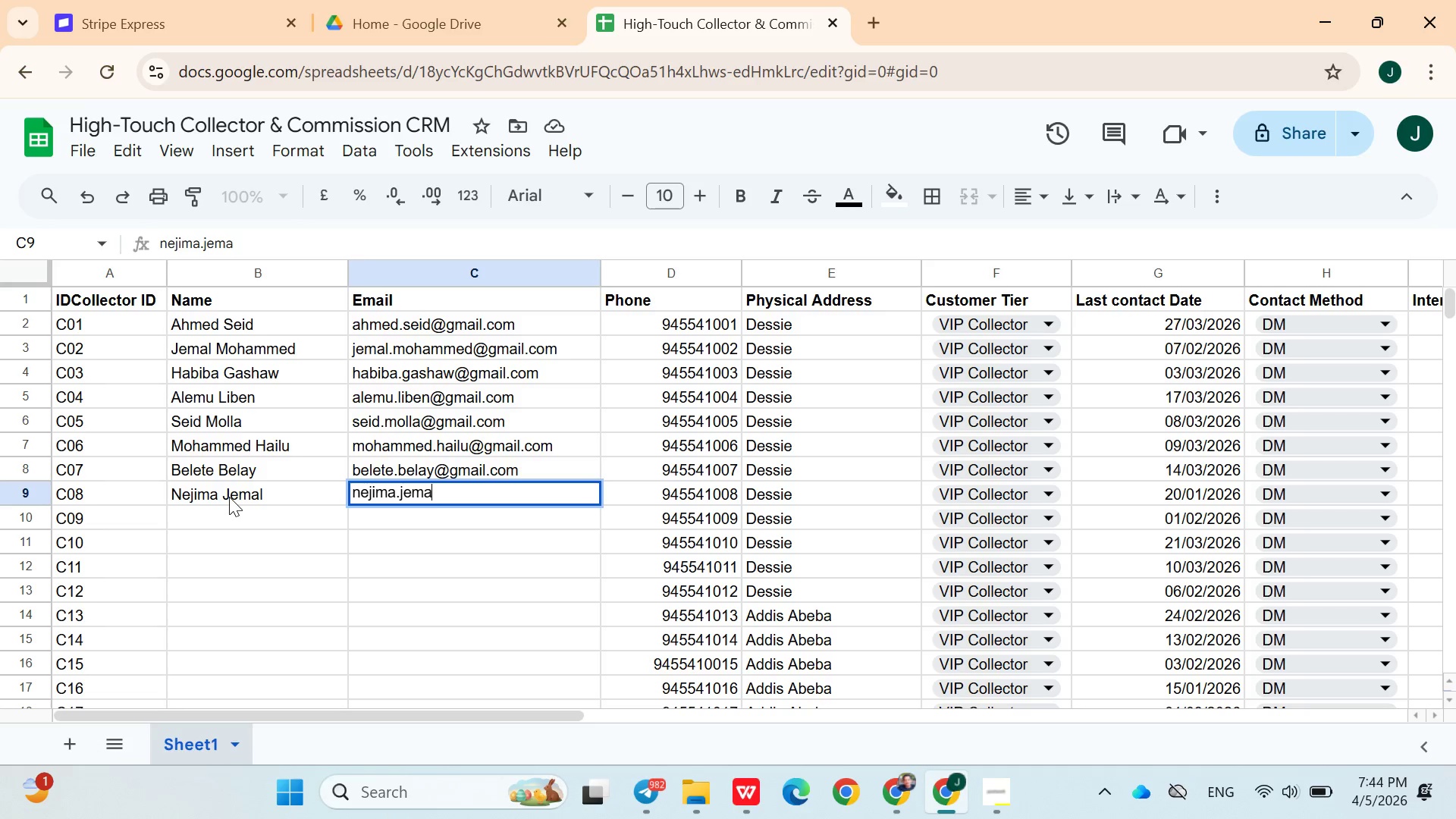 
key(ArrowDown)
 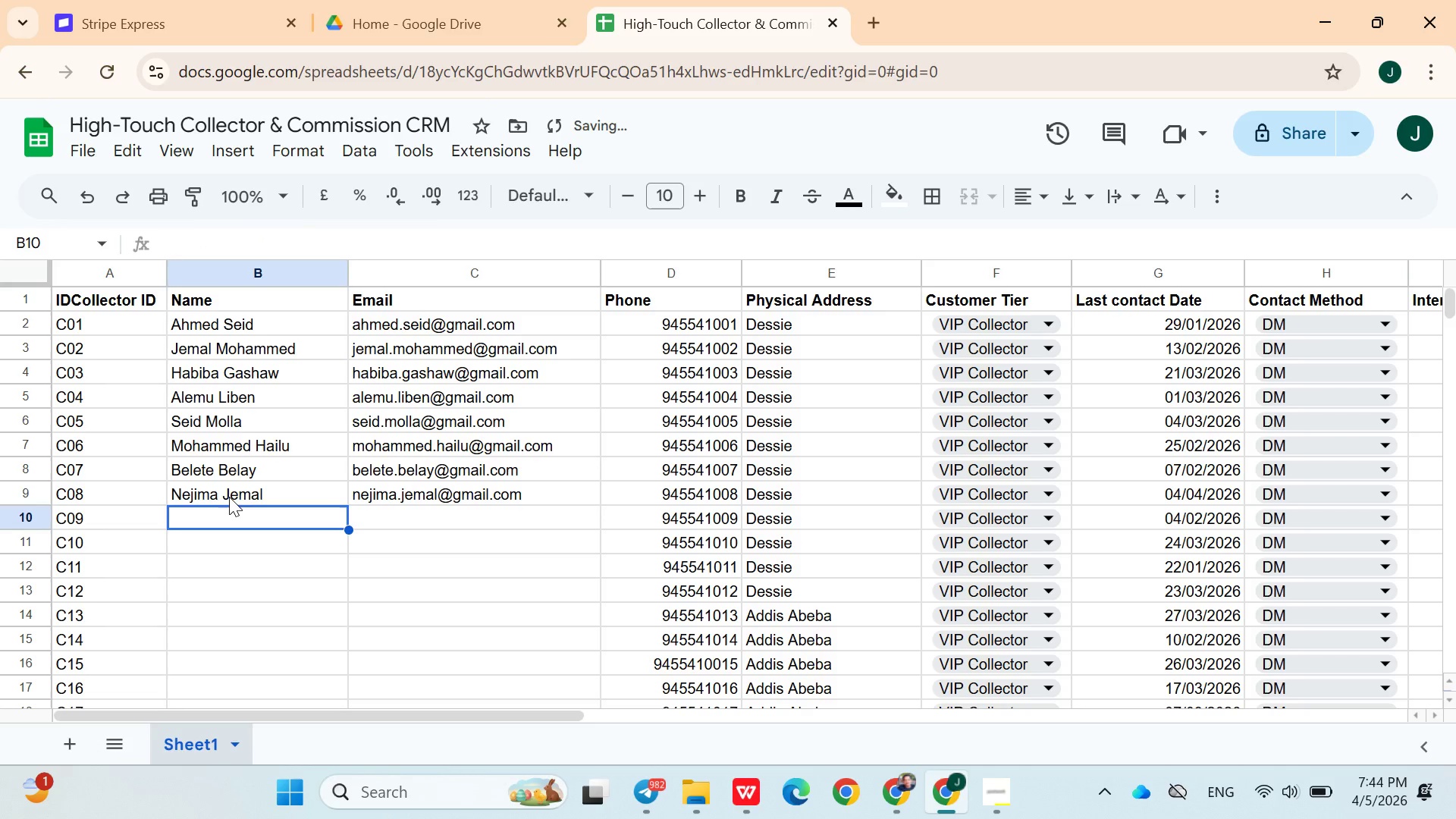 
key(ArrowLeft)
 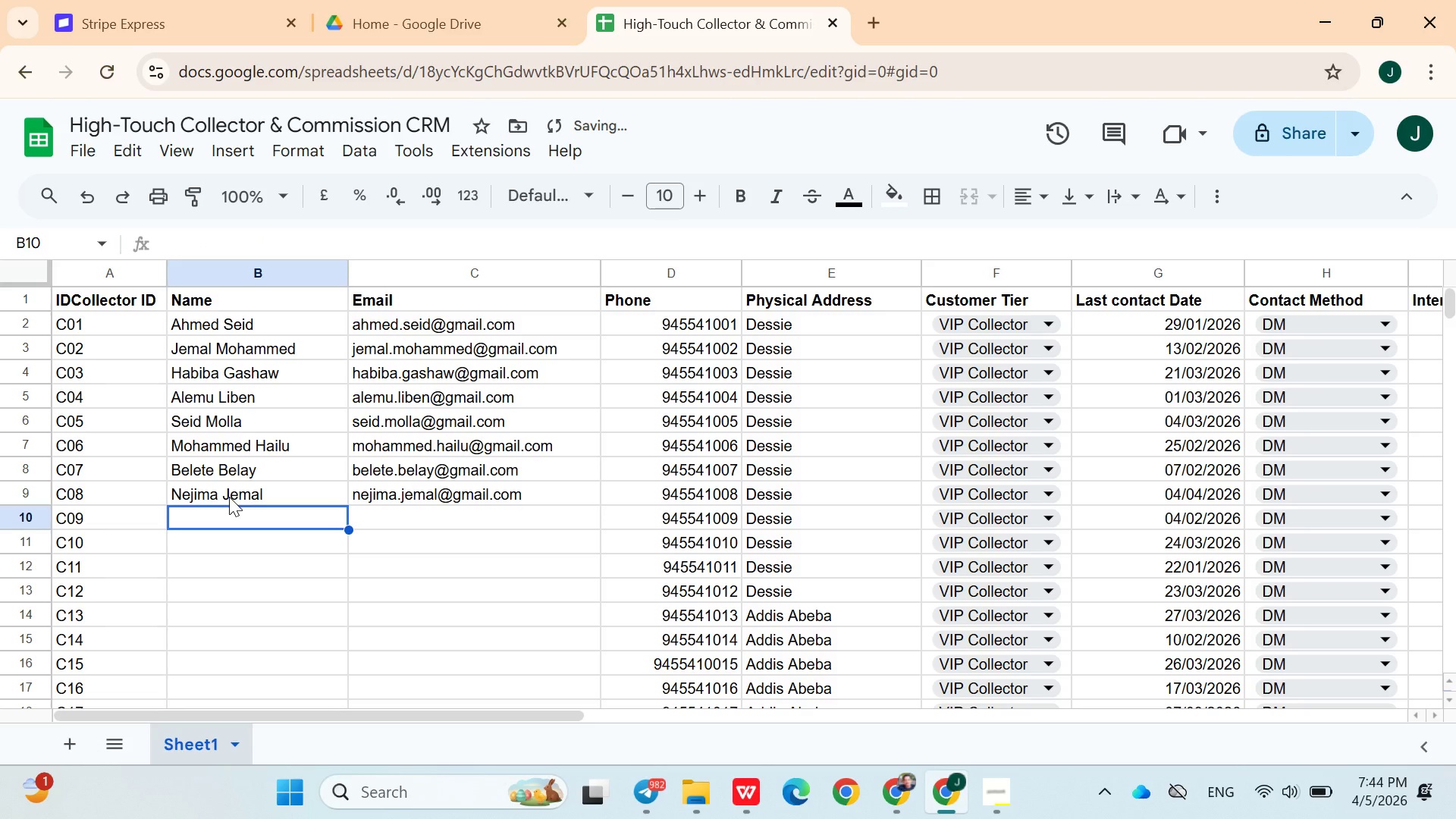 
type(Abdu Seid)
 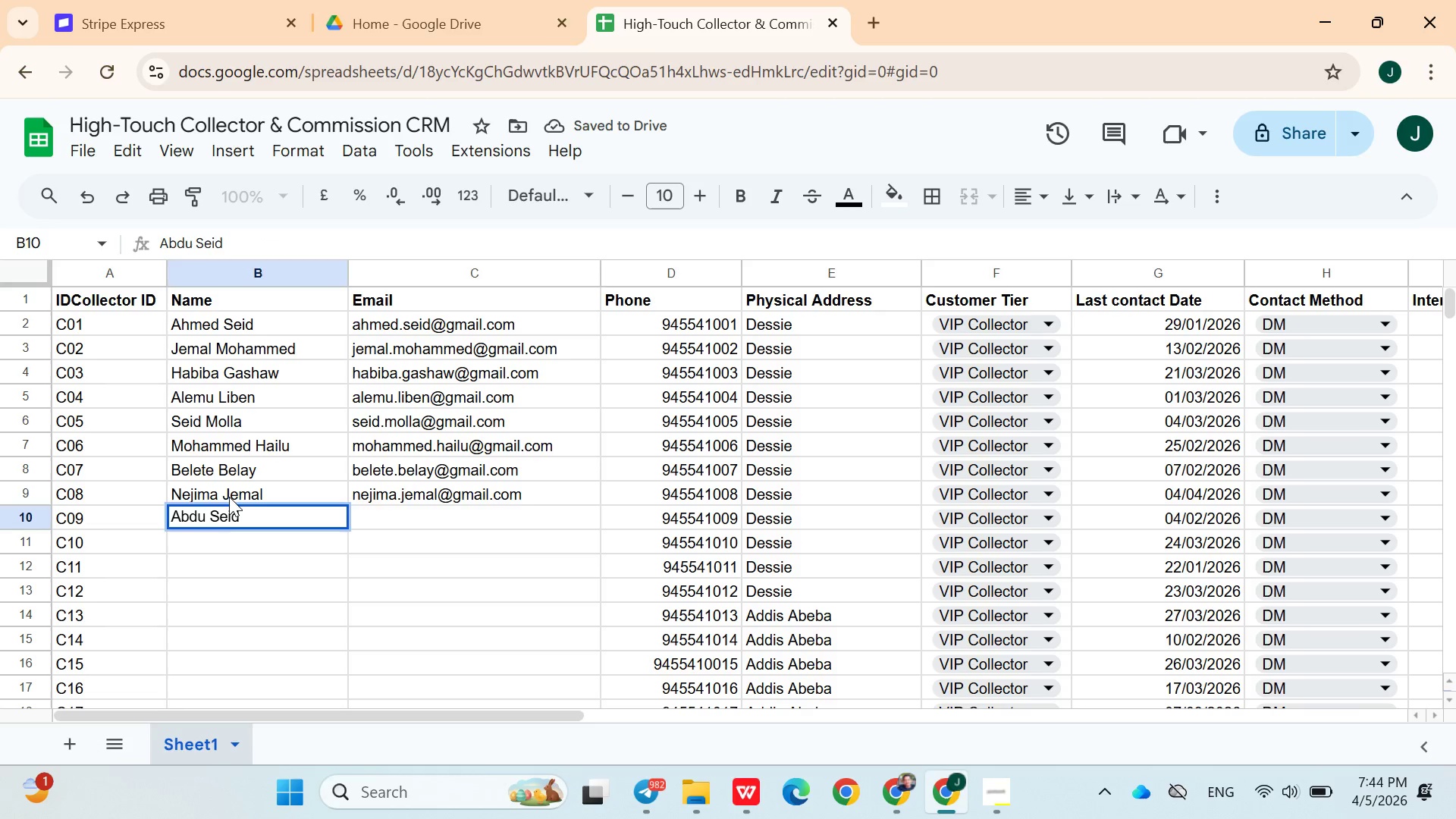 
key(ArrowRight)
 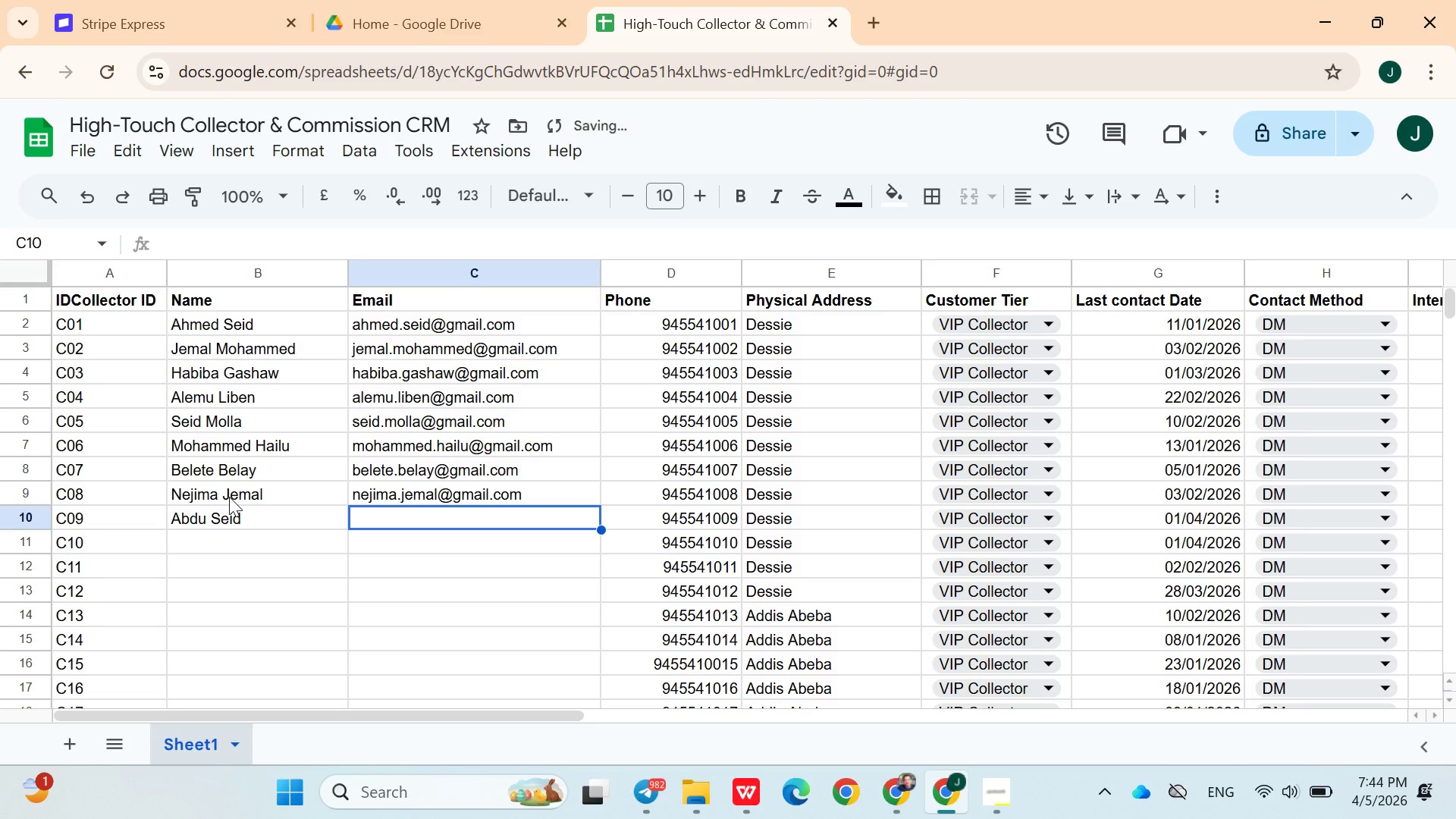 
hold_key(key=ShiftLeft, duration=0.44)
 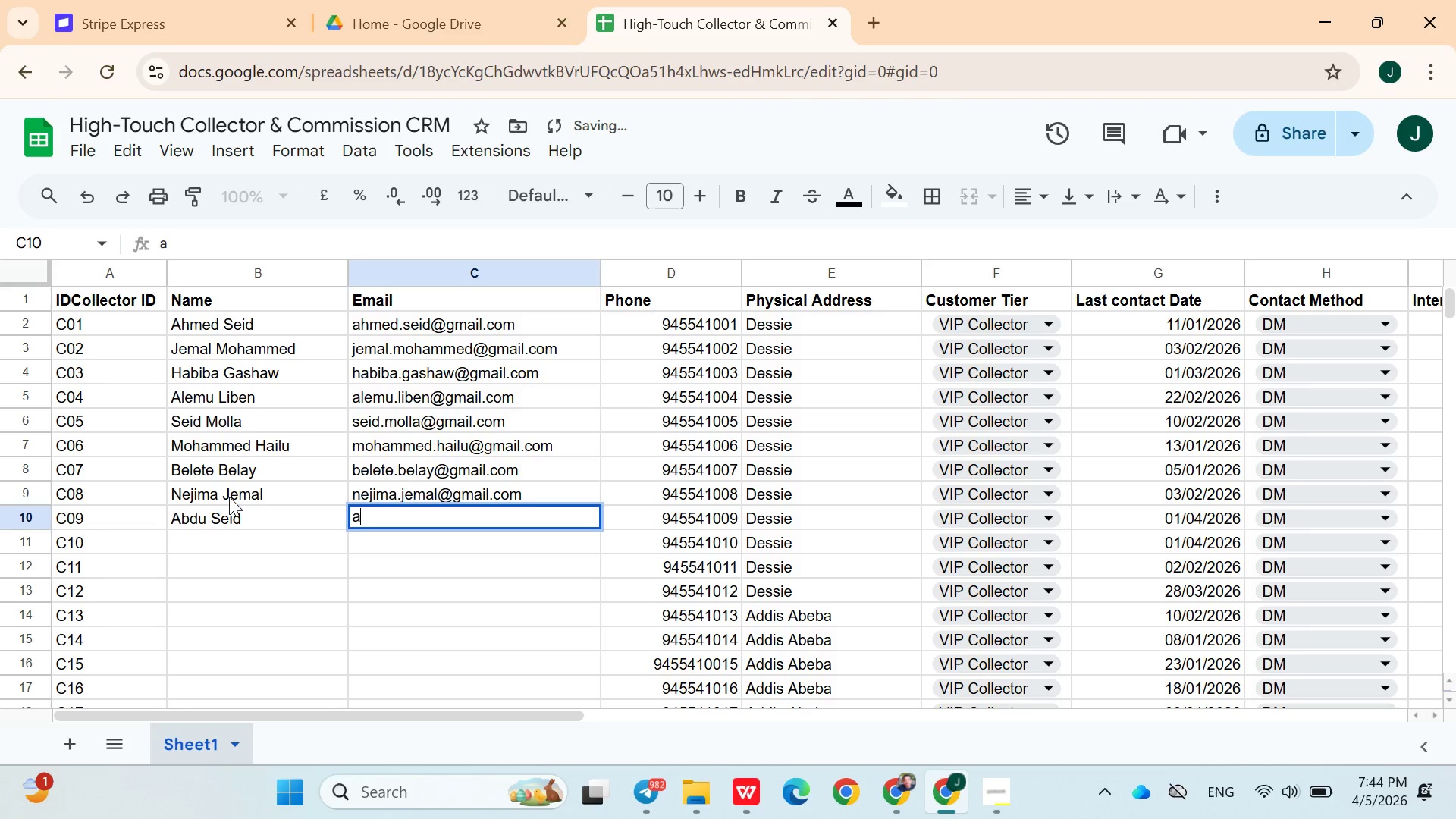 
type(abdu.seid@gmail.com)
 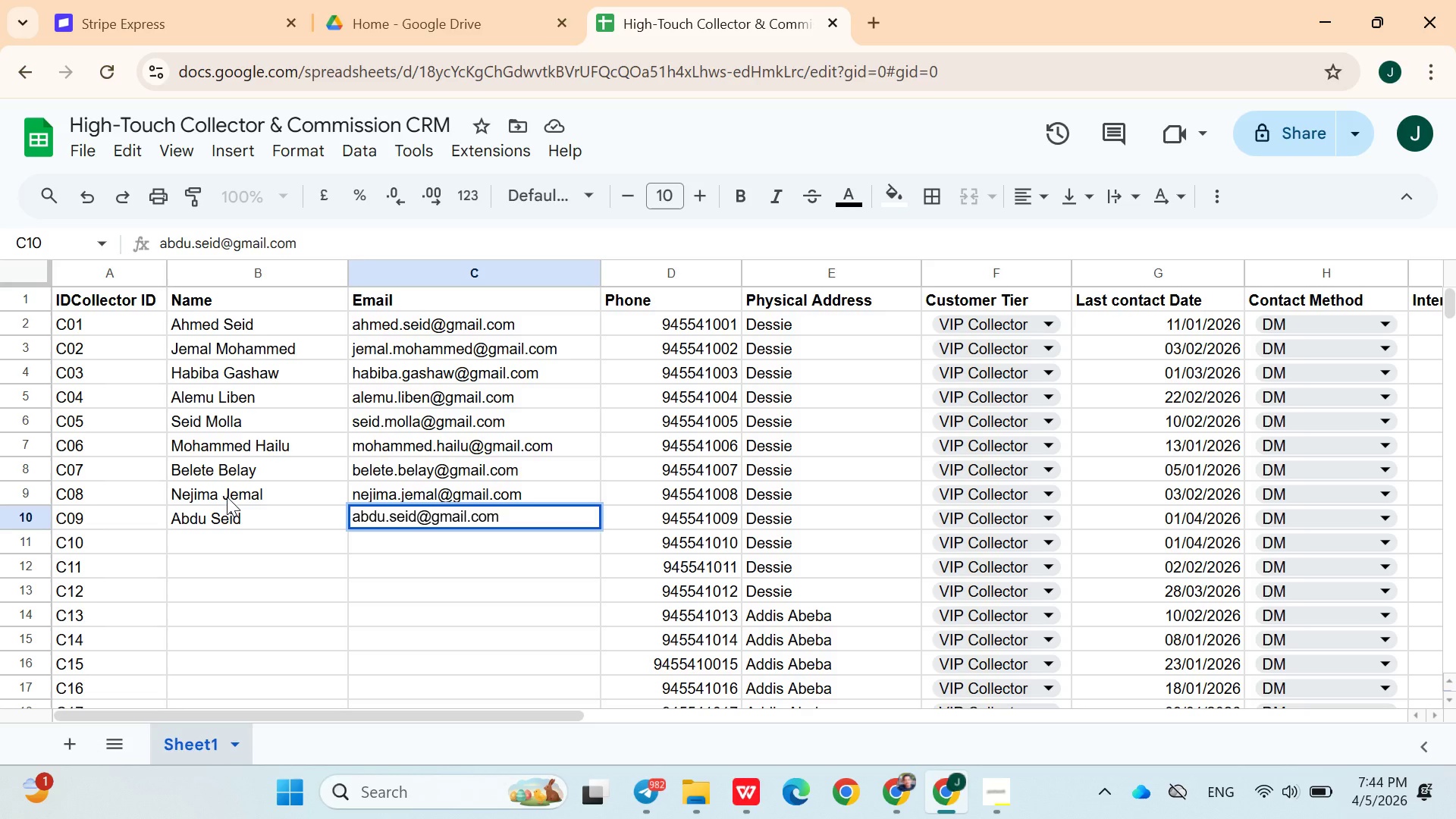 
key(ArrowDown)
 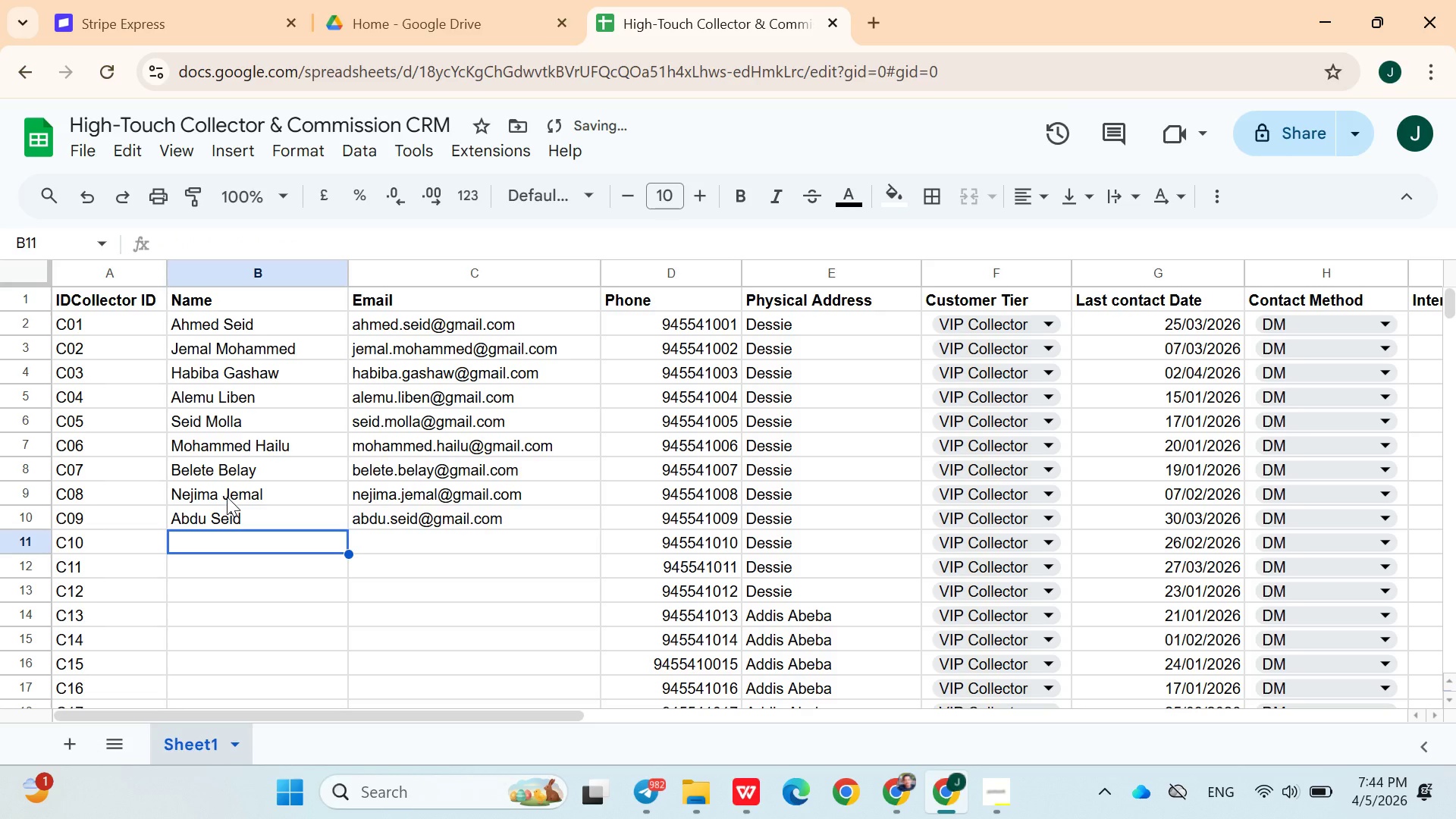 
key(ArrowLeft)
 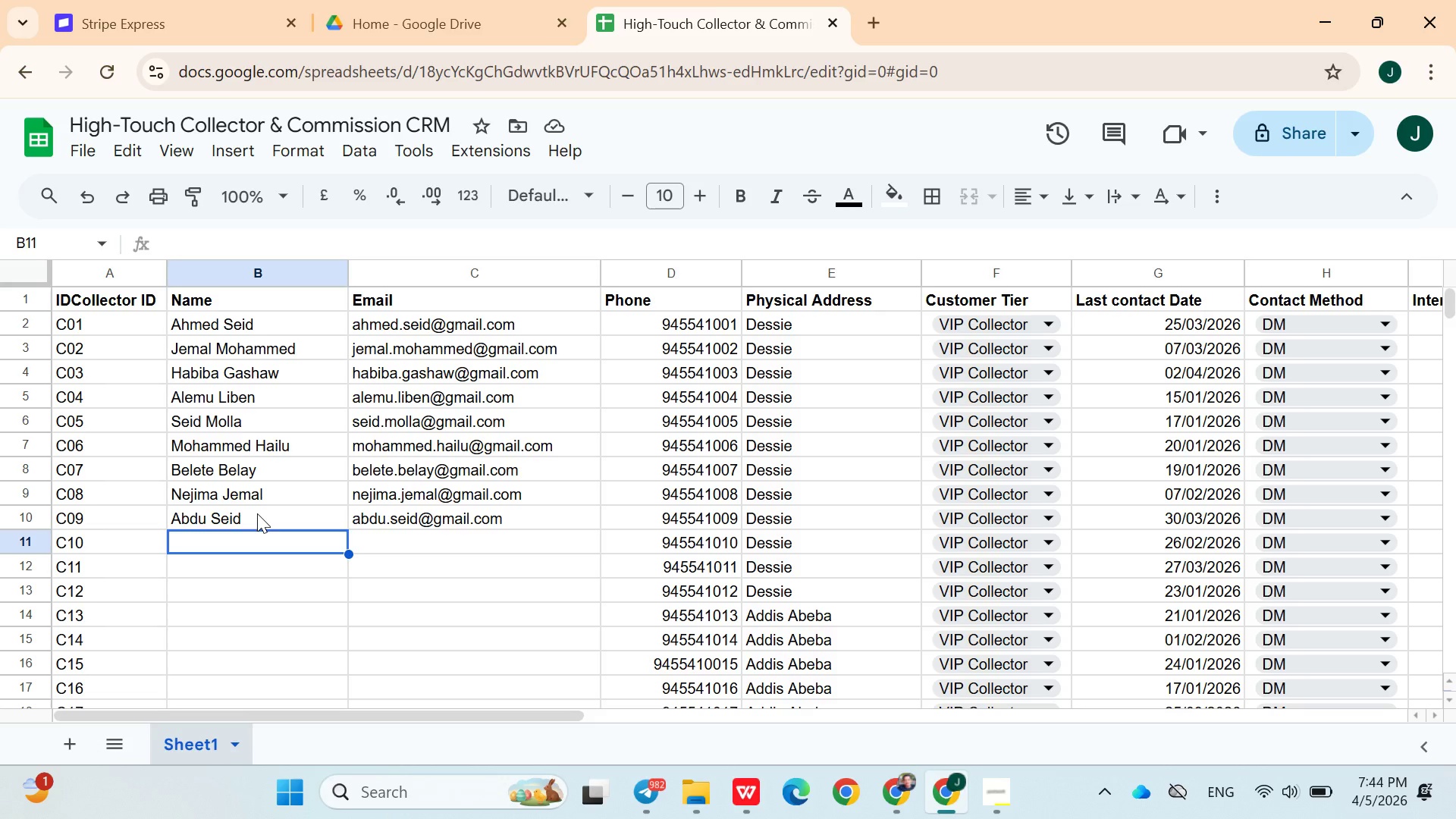 
wait(7.45)
 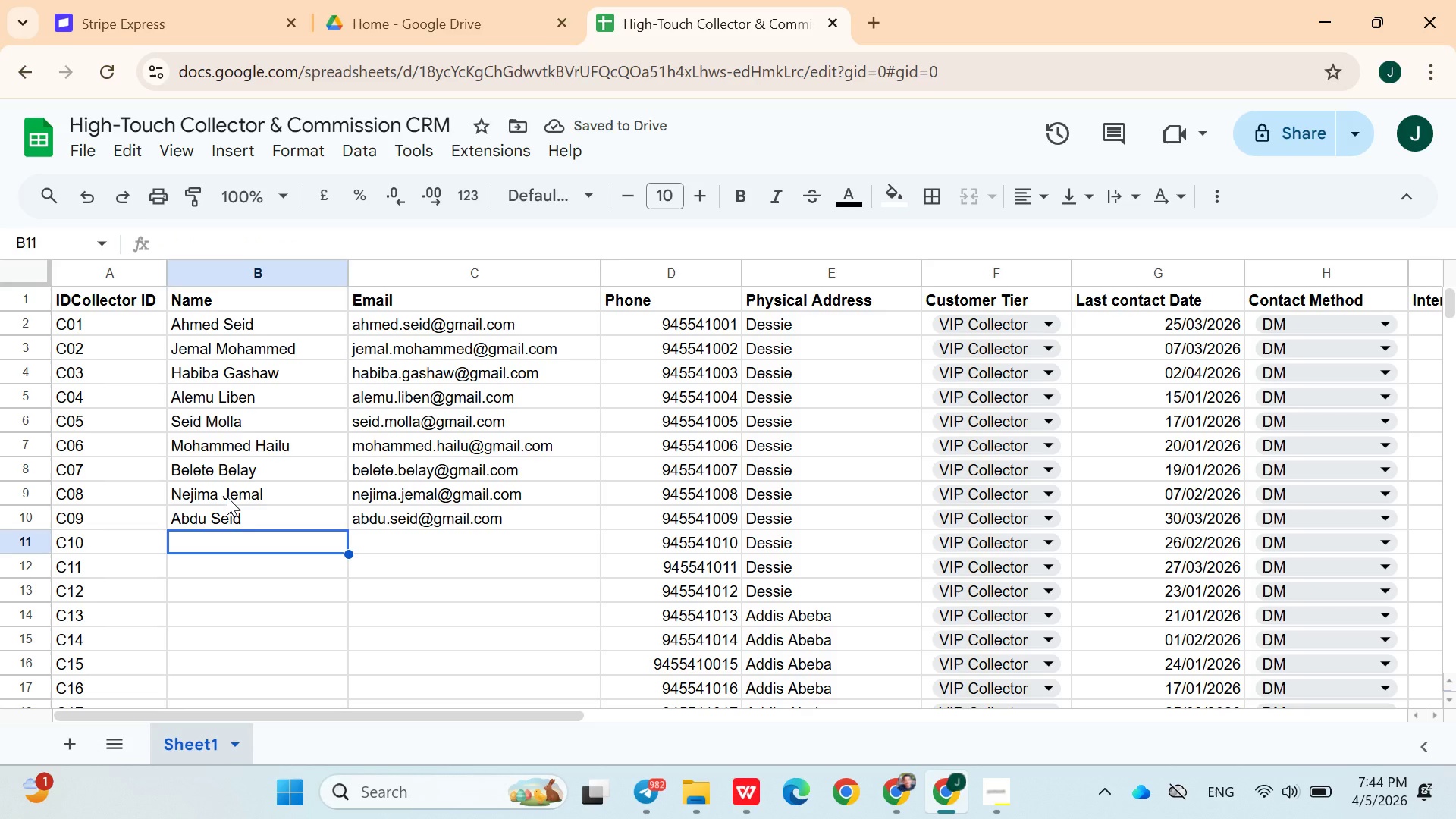 
type(Alemu Kebede)
 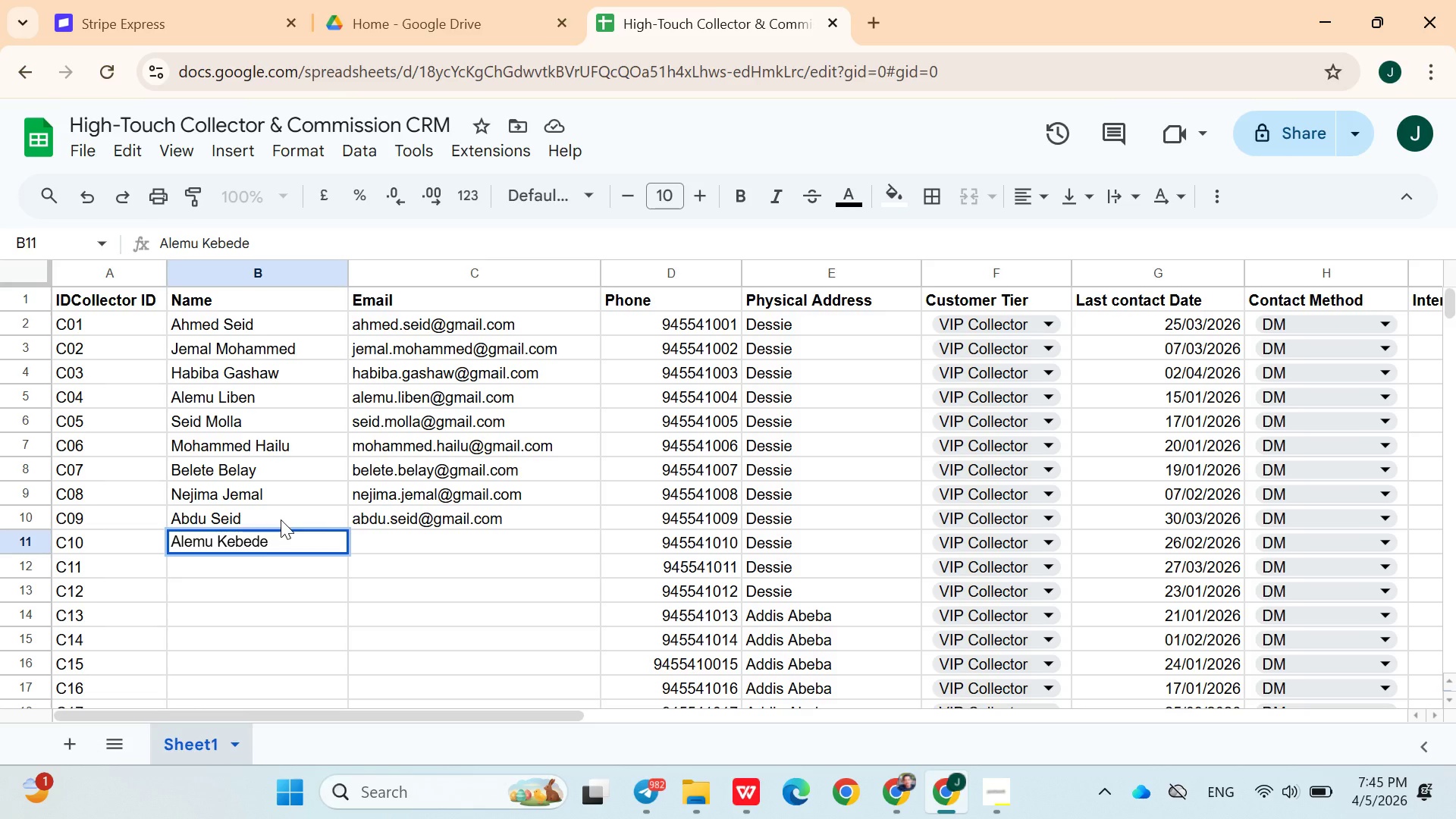 
left_click([382, 540])
 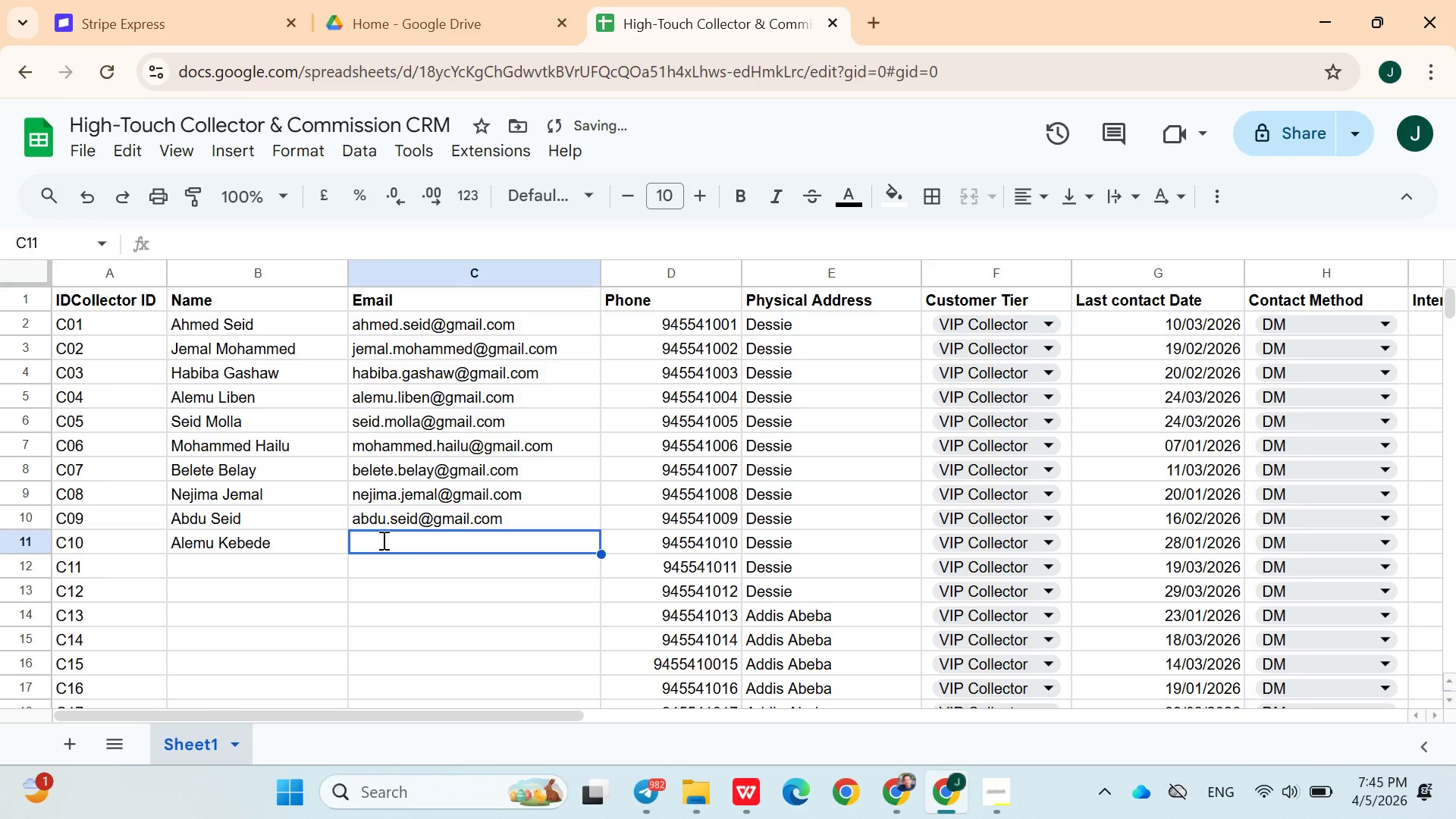 
type(alemu.kebede@gmail.com)
 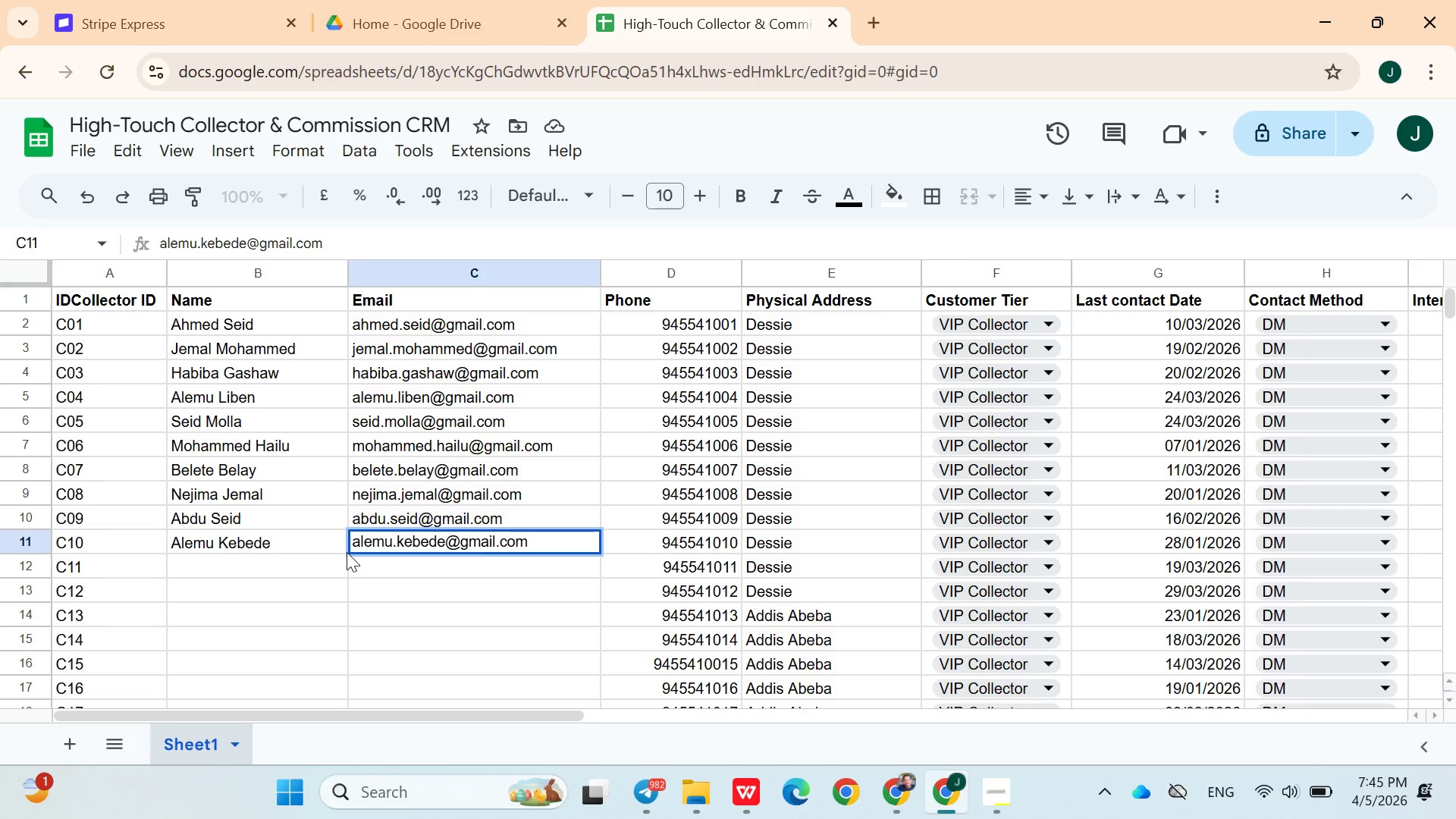 
left_click([288, 569])
 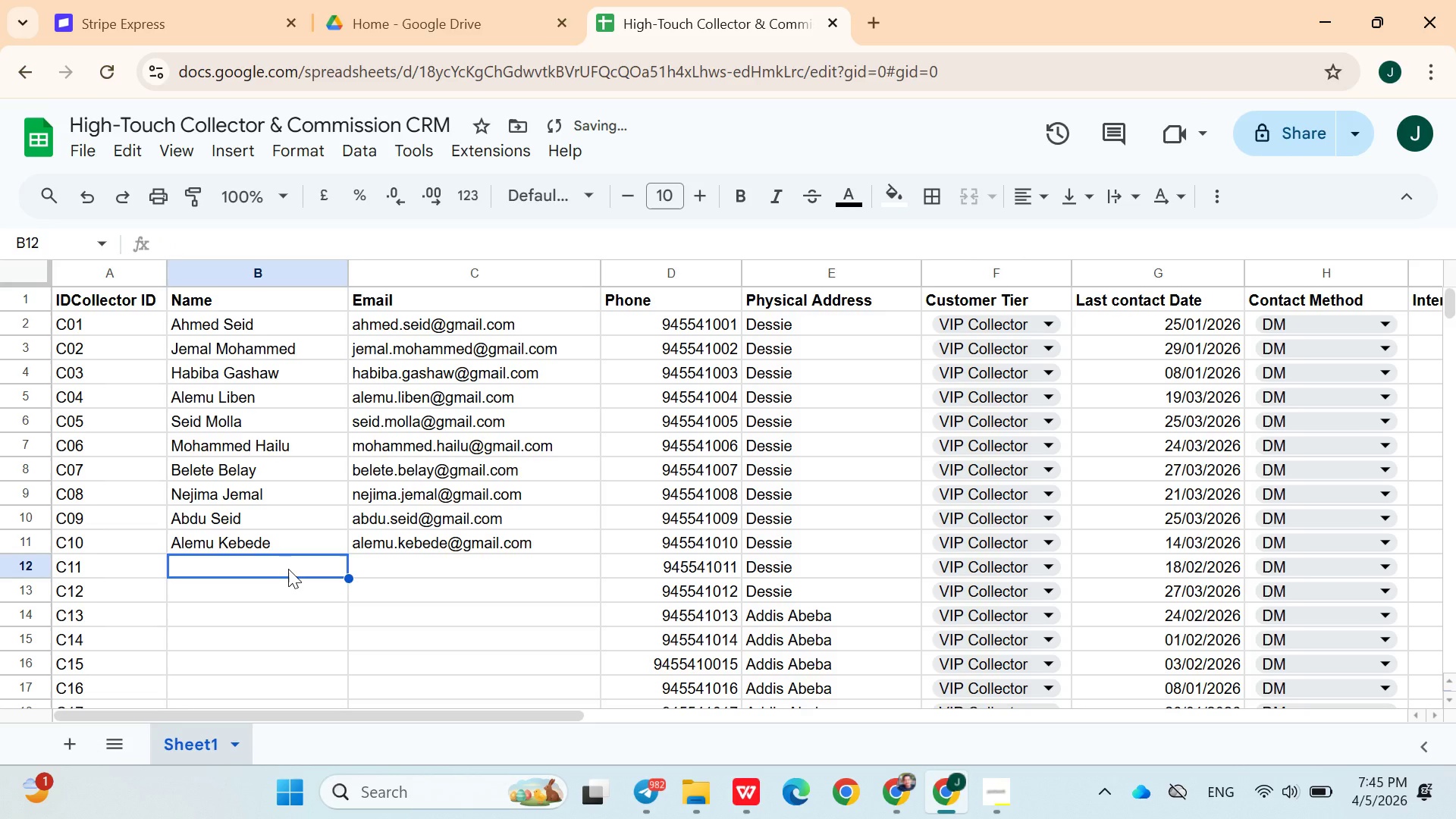 
type(Zinet S)
key(Backspace)
type(Mohammed)
 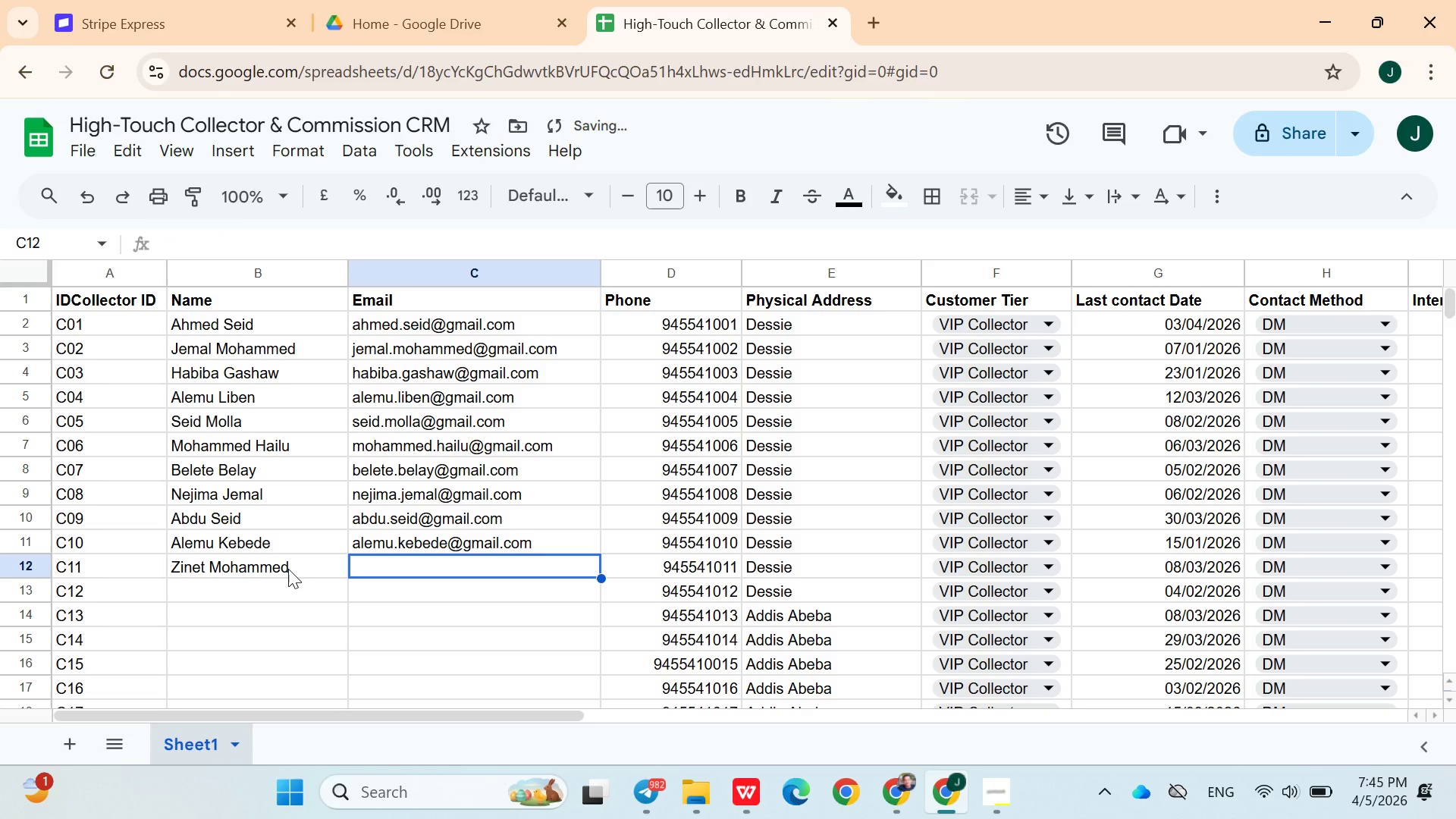 
 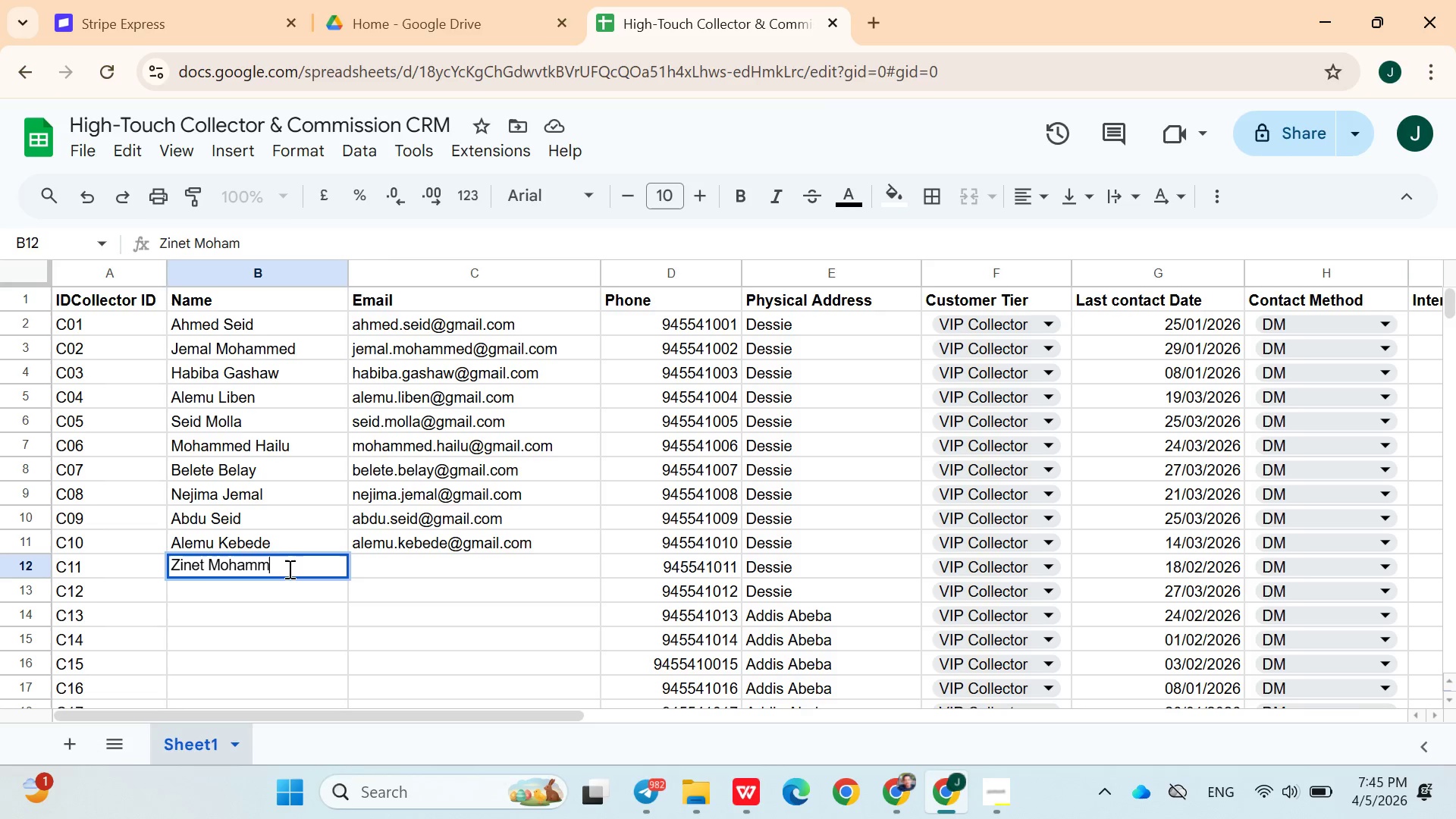 
key(ArrowRight)
 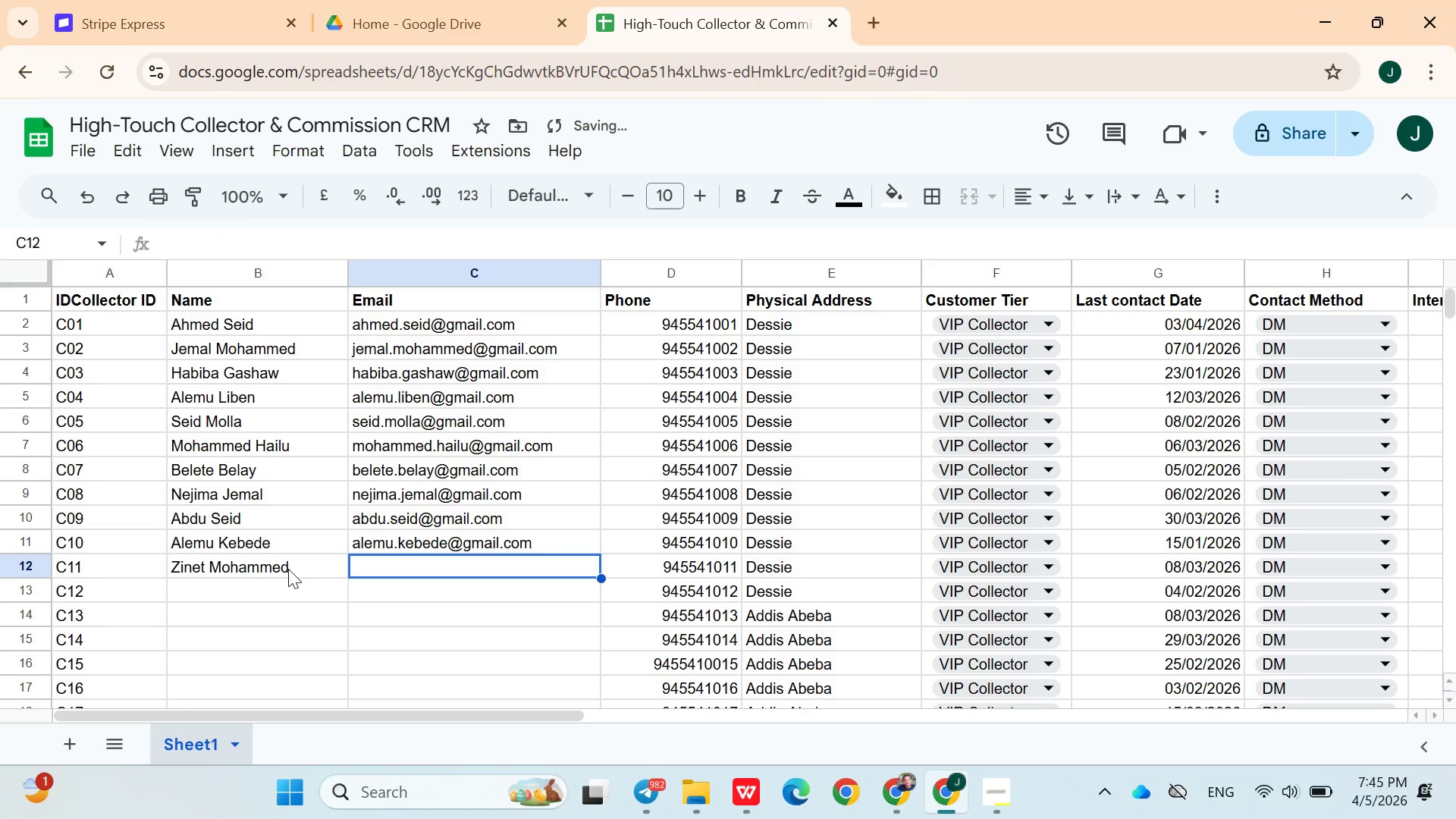 
type(zinet.mohammed@gmail.com)
 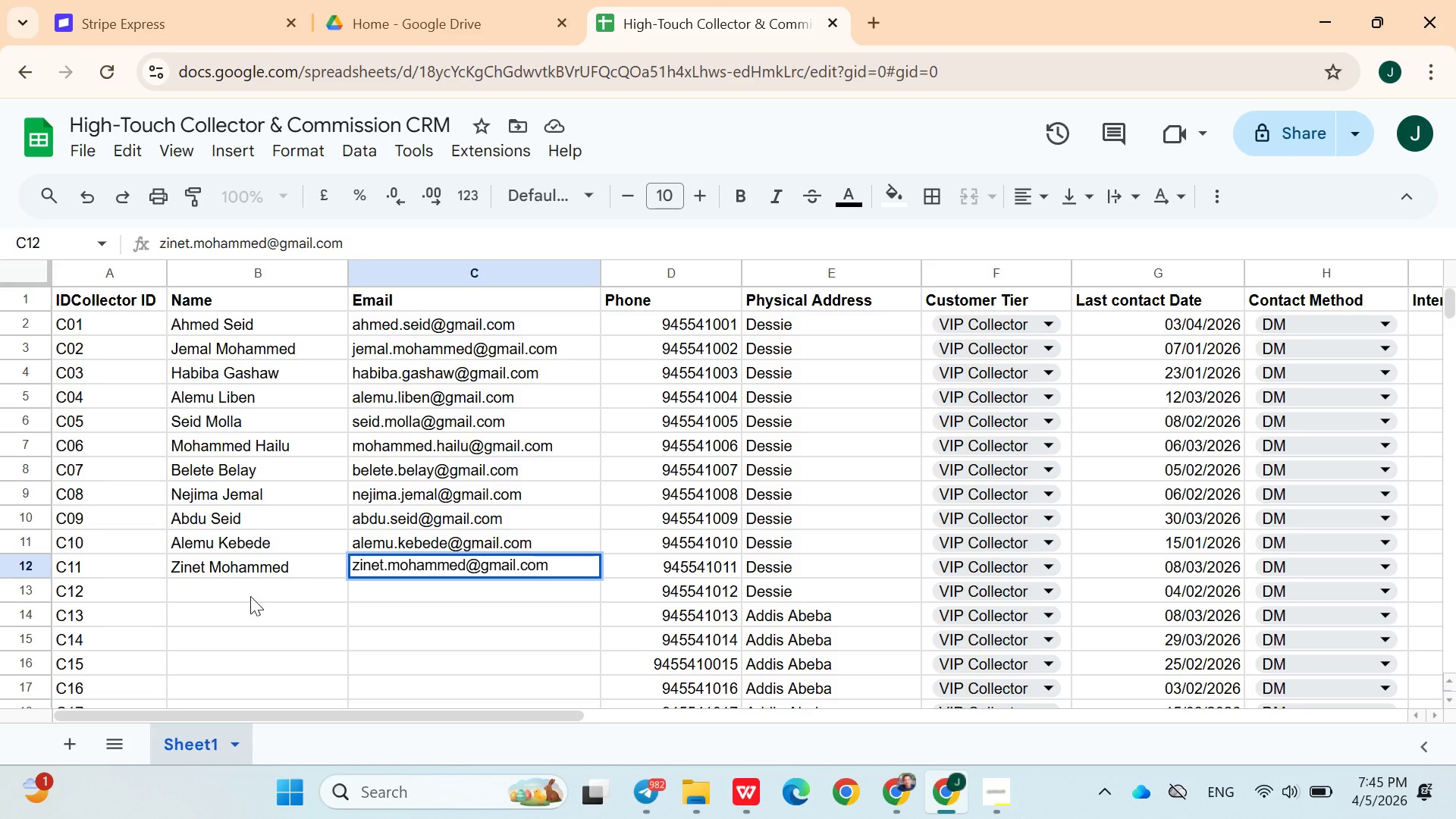 
left_click([250, 602])
 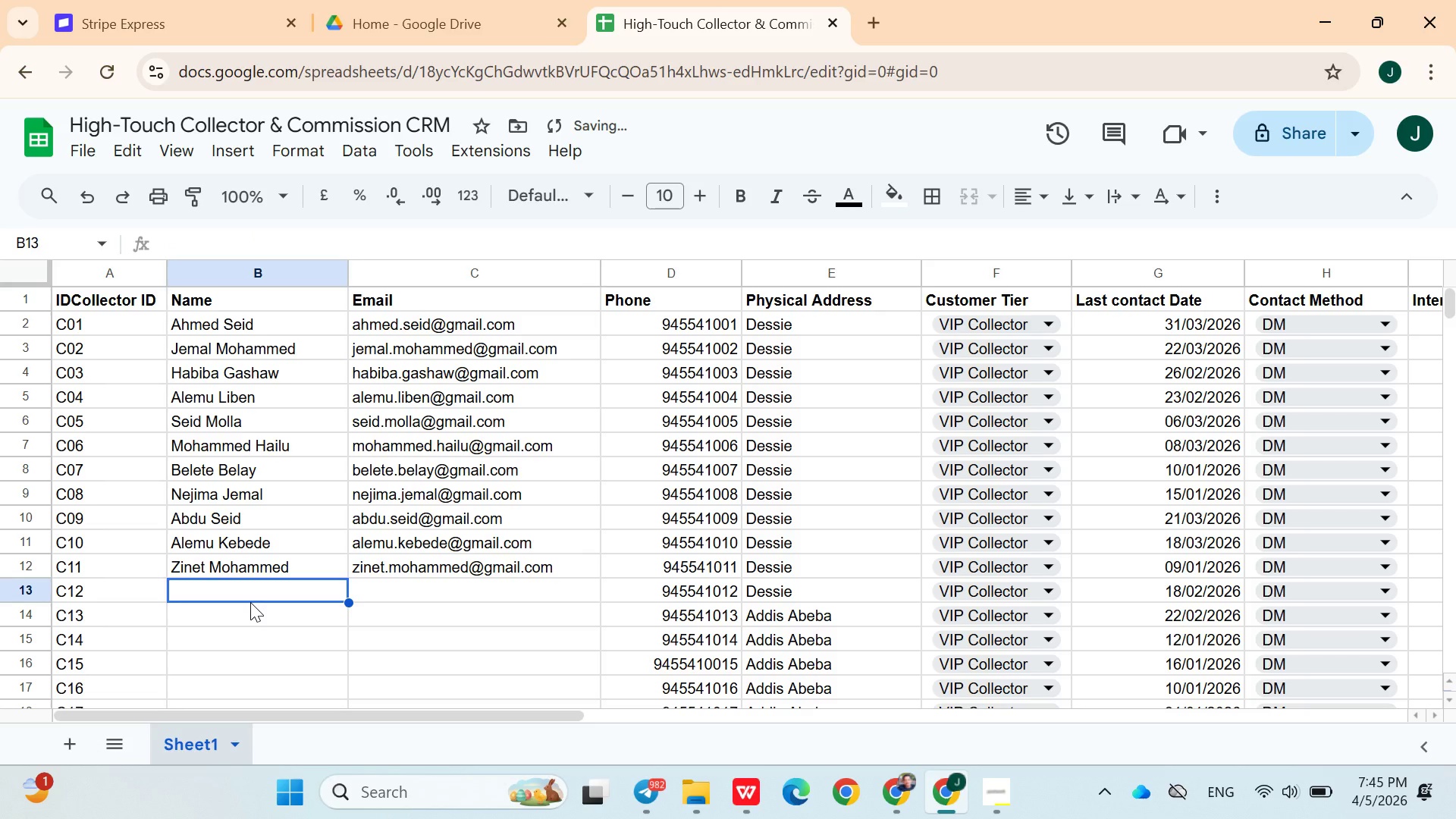 
type(Beza Alemu)
 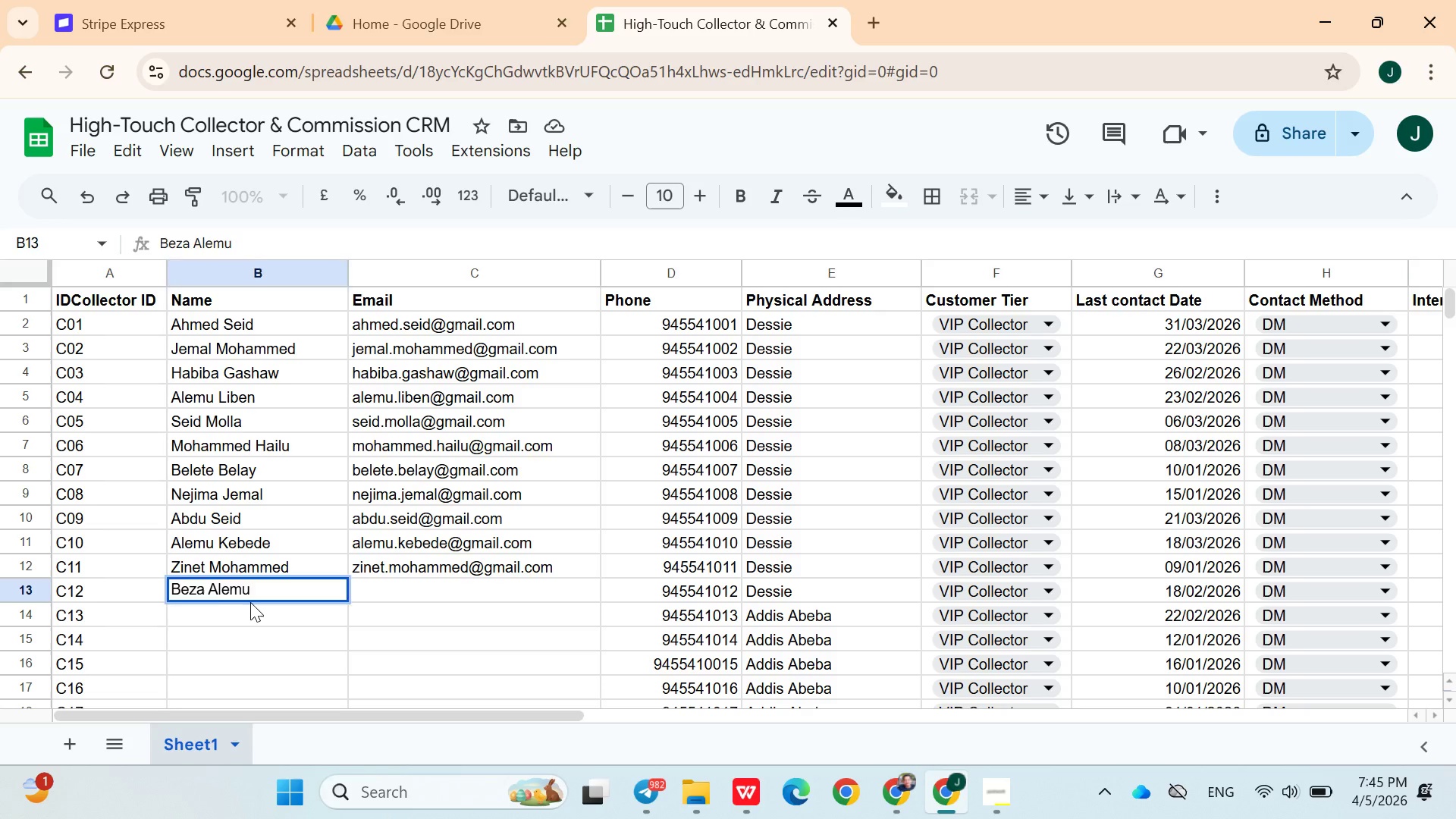 
key(ArrowRight)
 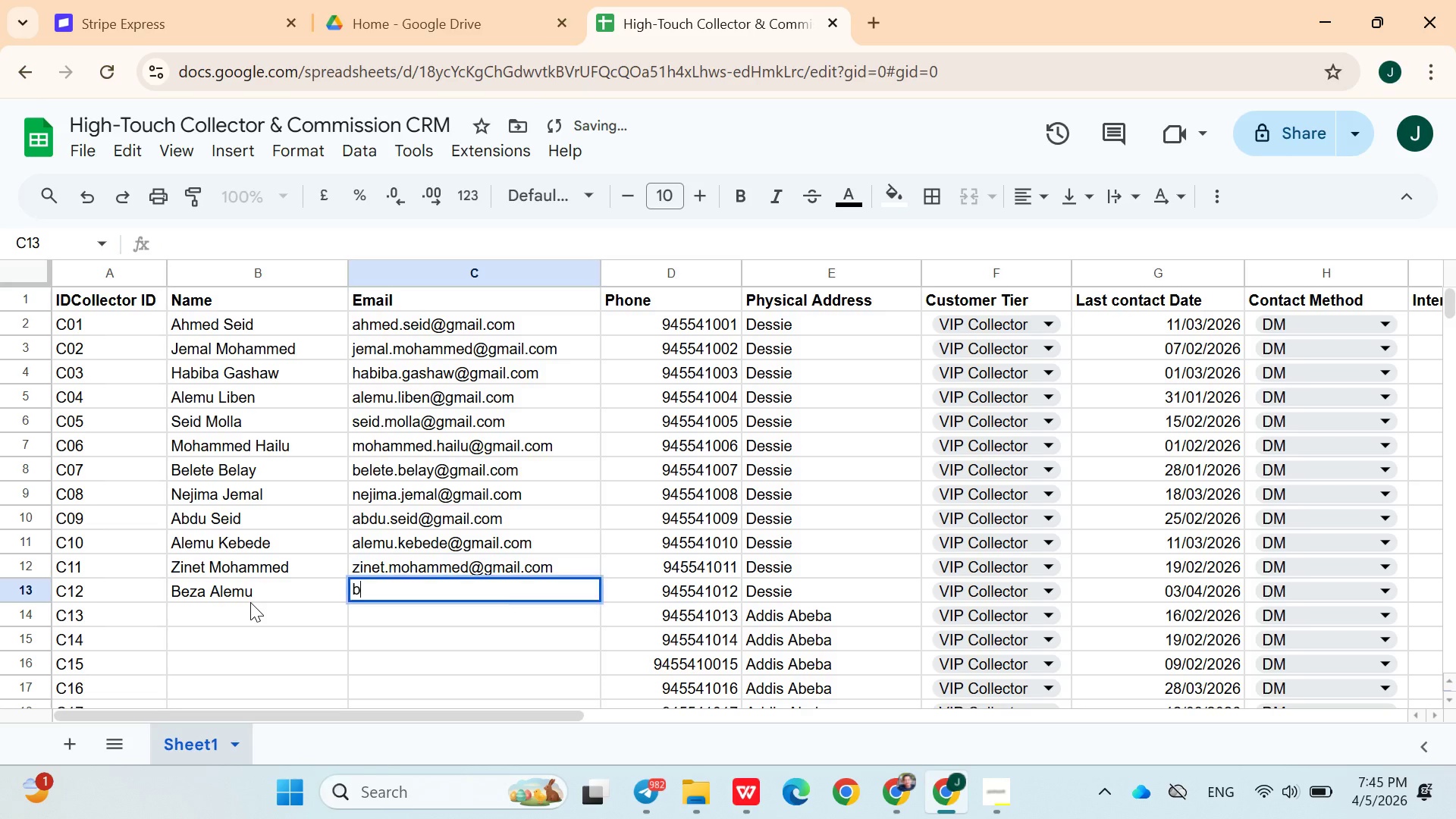 
type(bex)
key(Backspace)
type(za.alemu@gmail.com)
 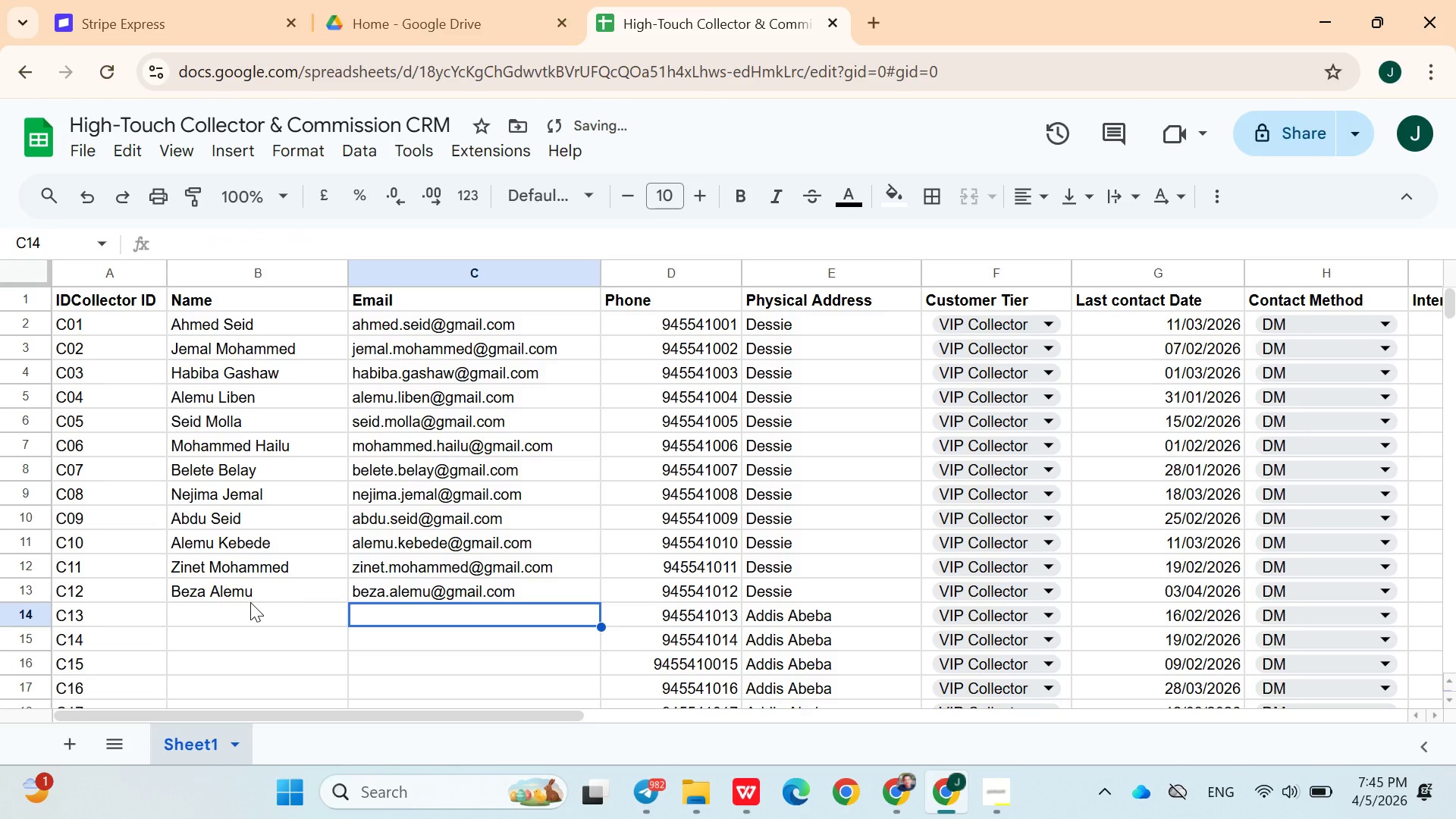 
 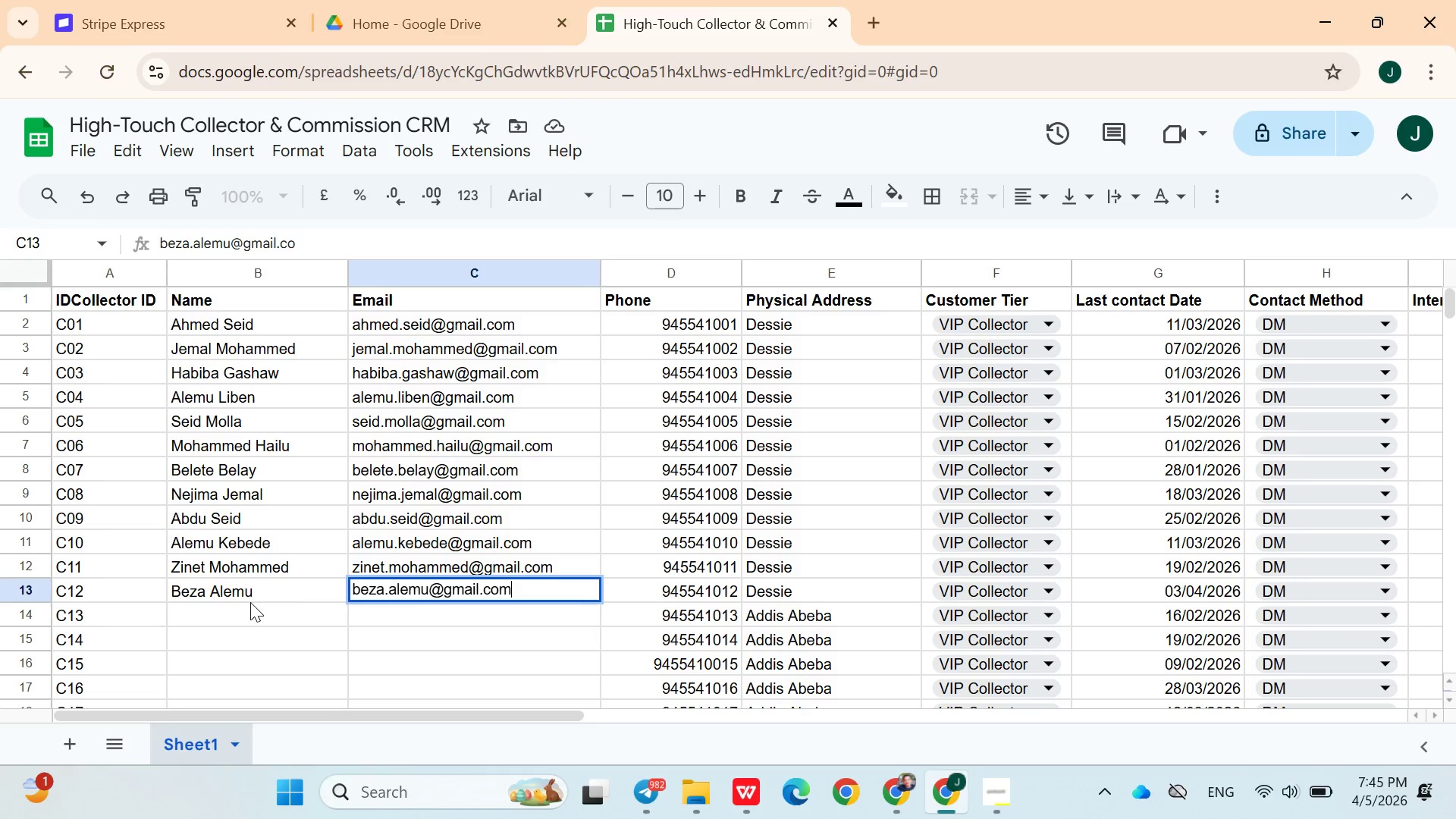 
key(ArrowDown)
 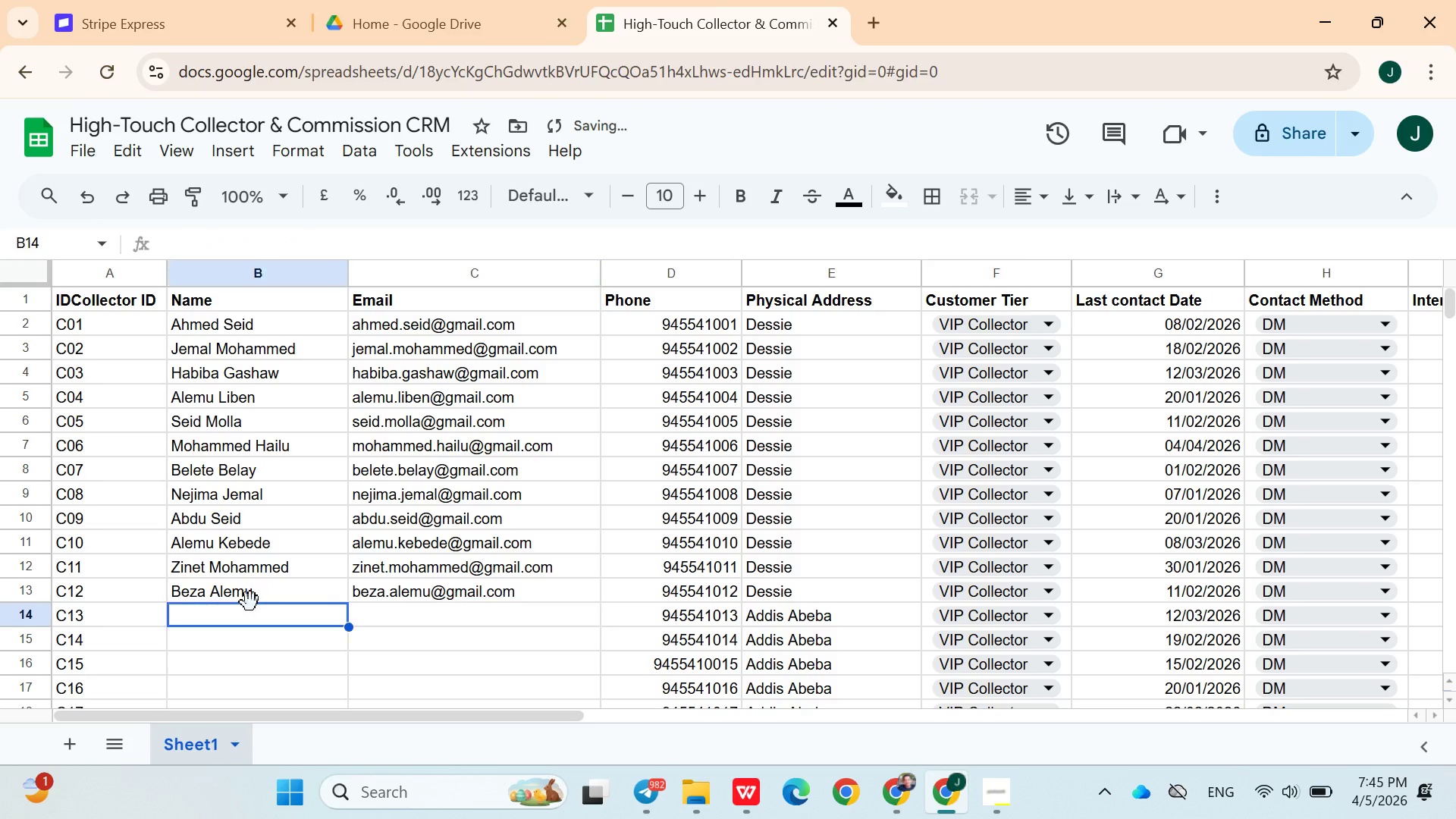 
key(ArrowLeft)
 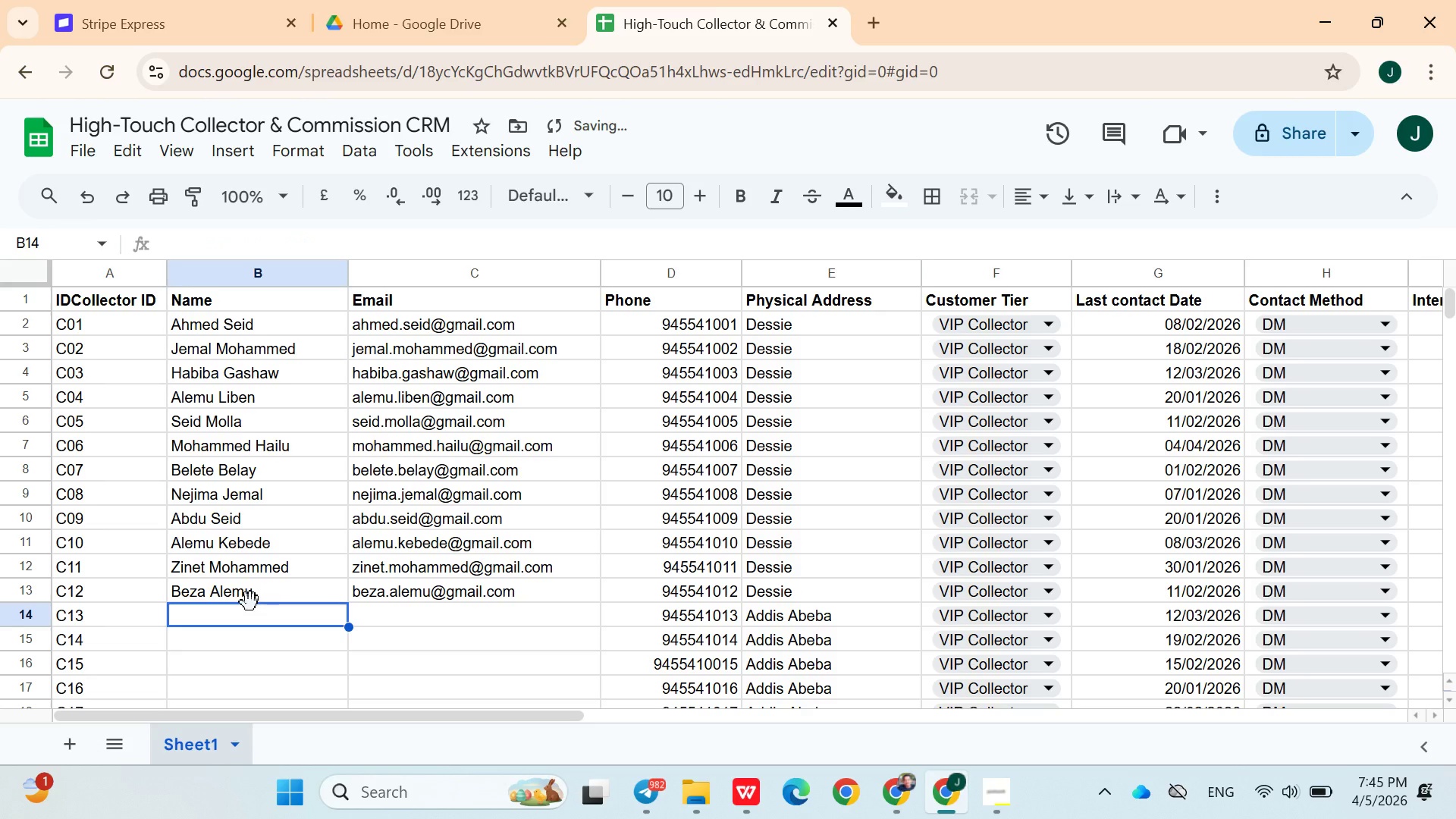 
type(Abeba Alemu)
 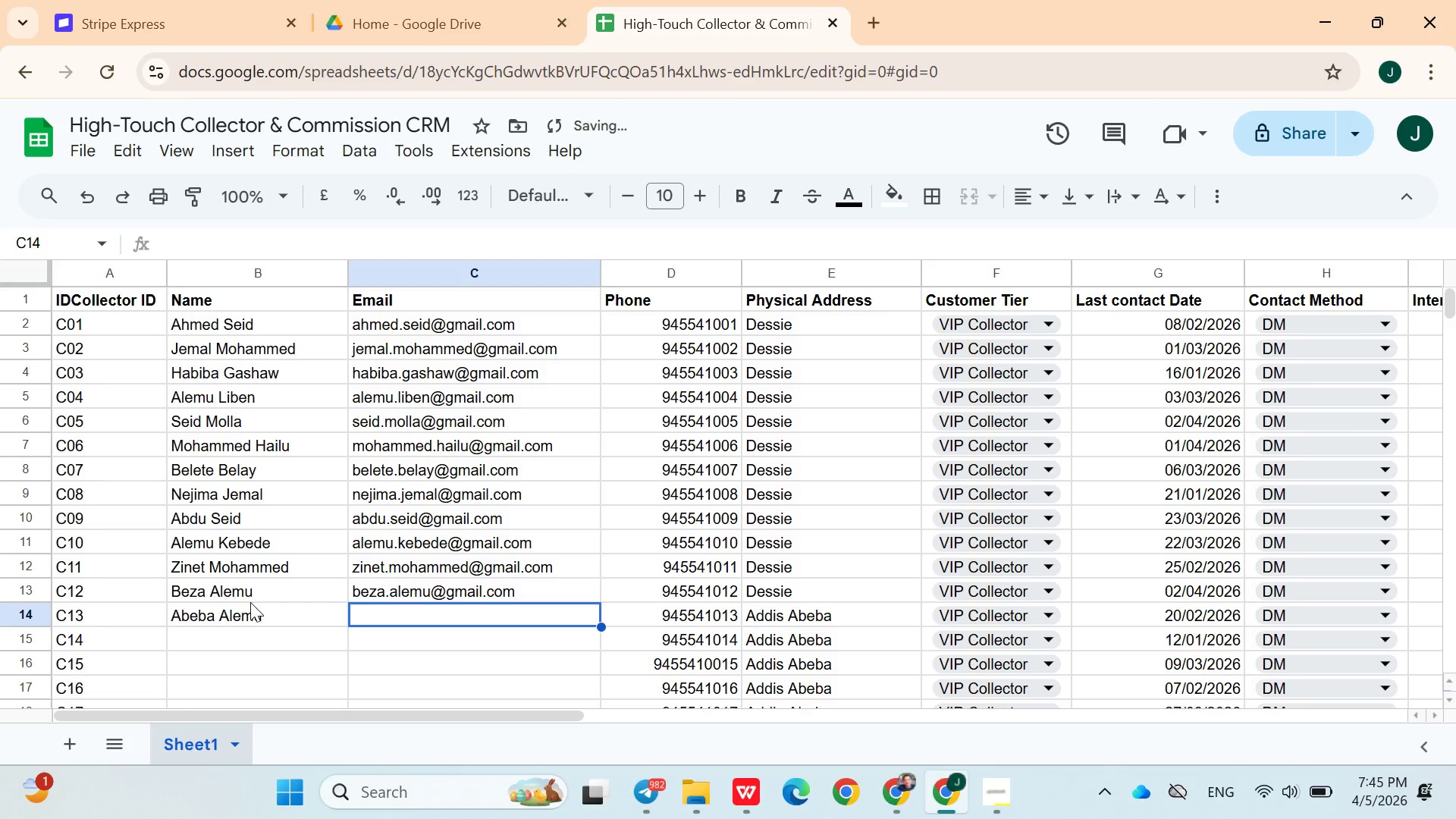 
 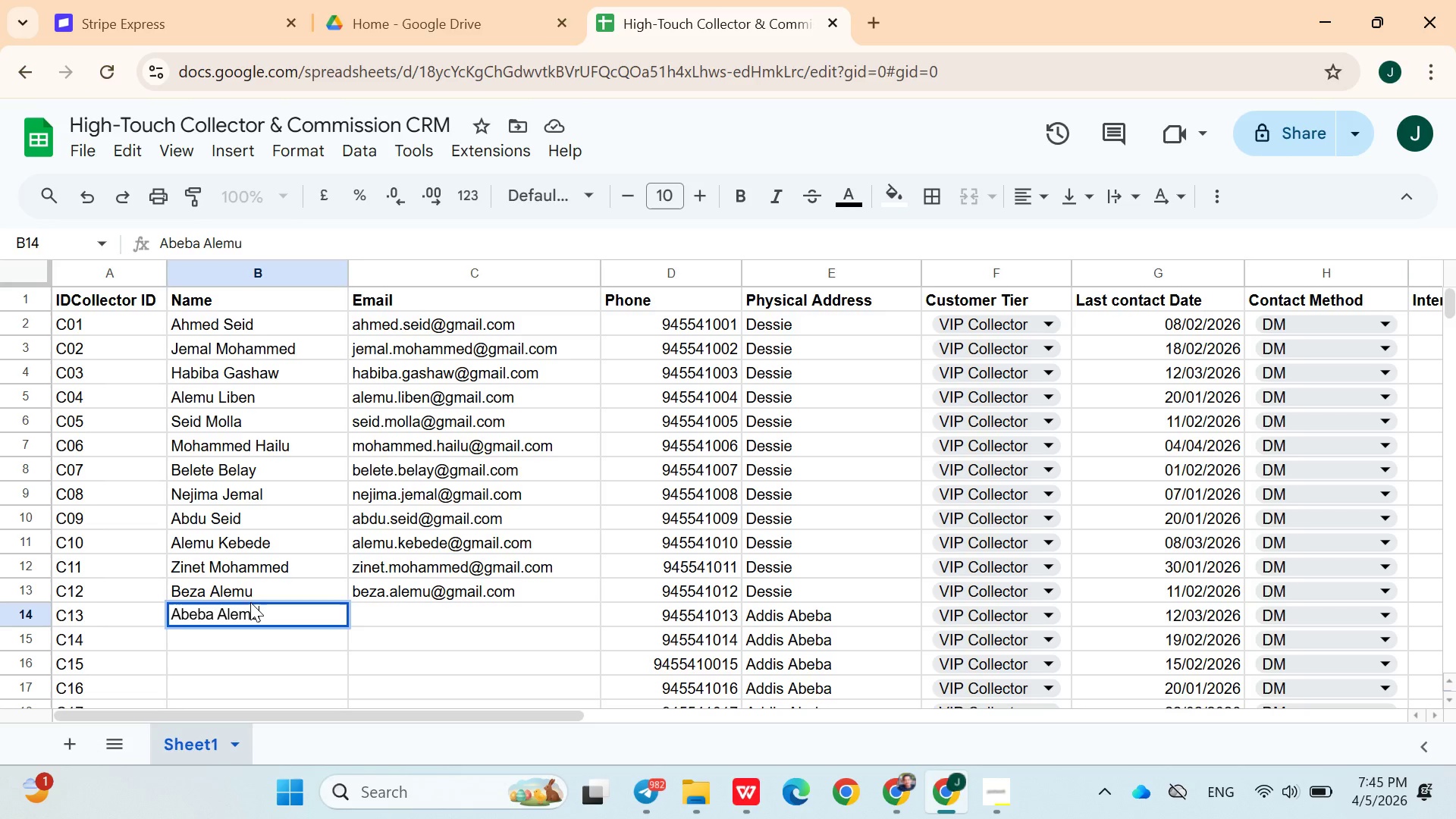 
key(ArrowRight)
 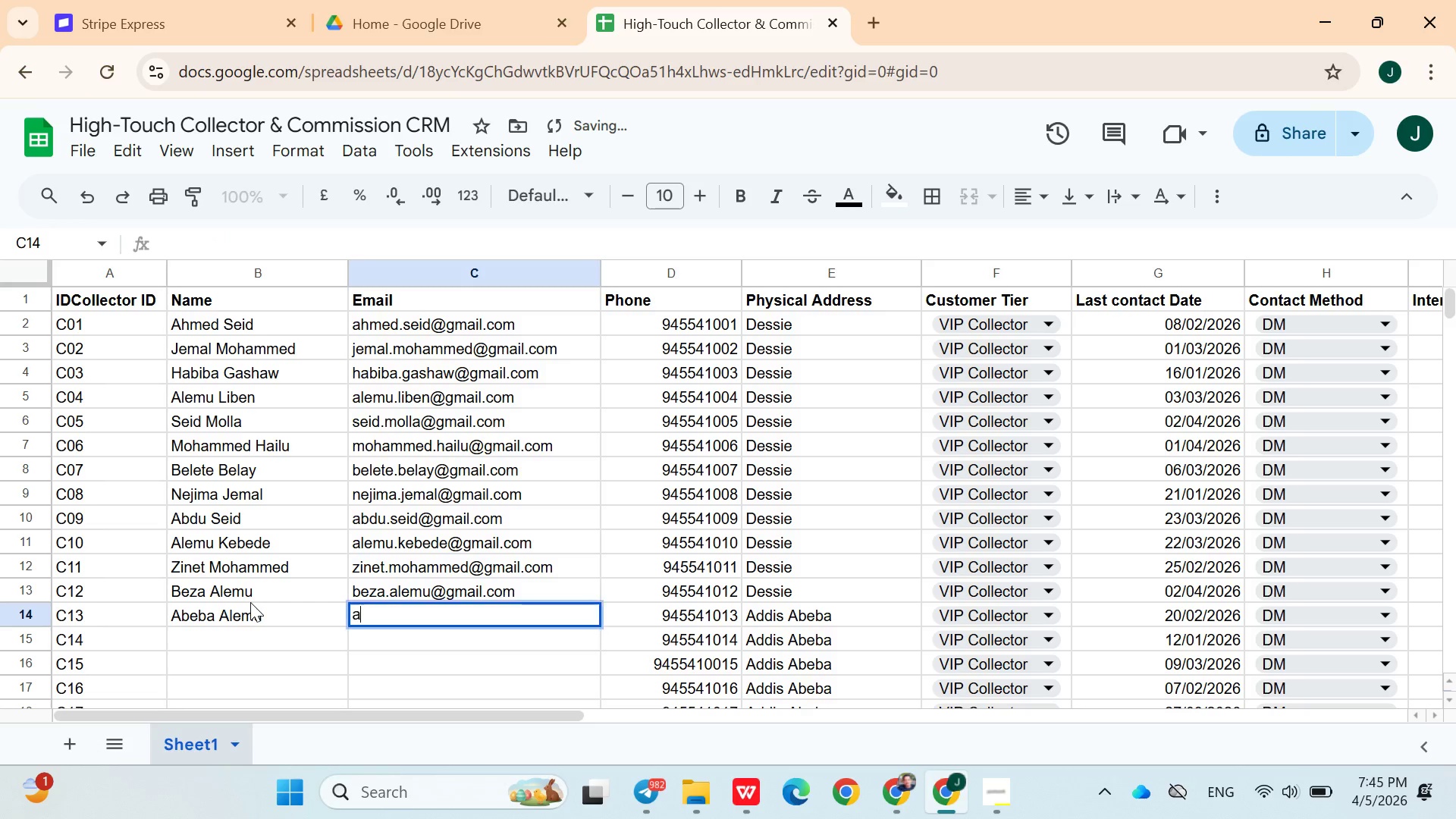 
type(abeba.alemu@gmail.com)
 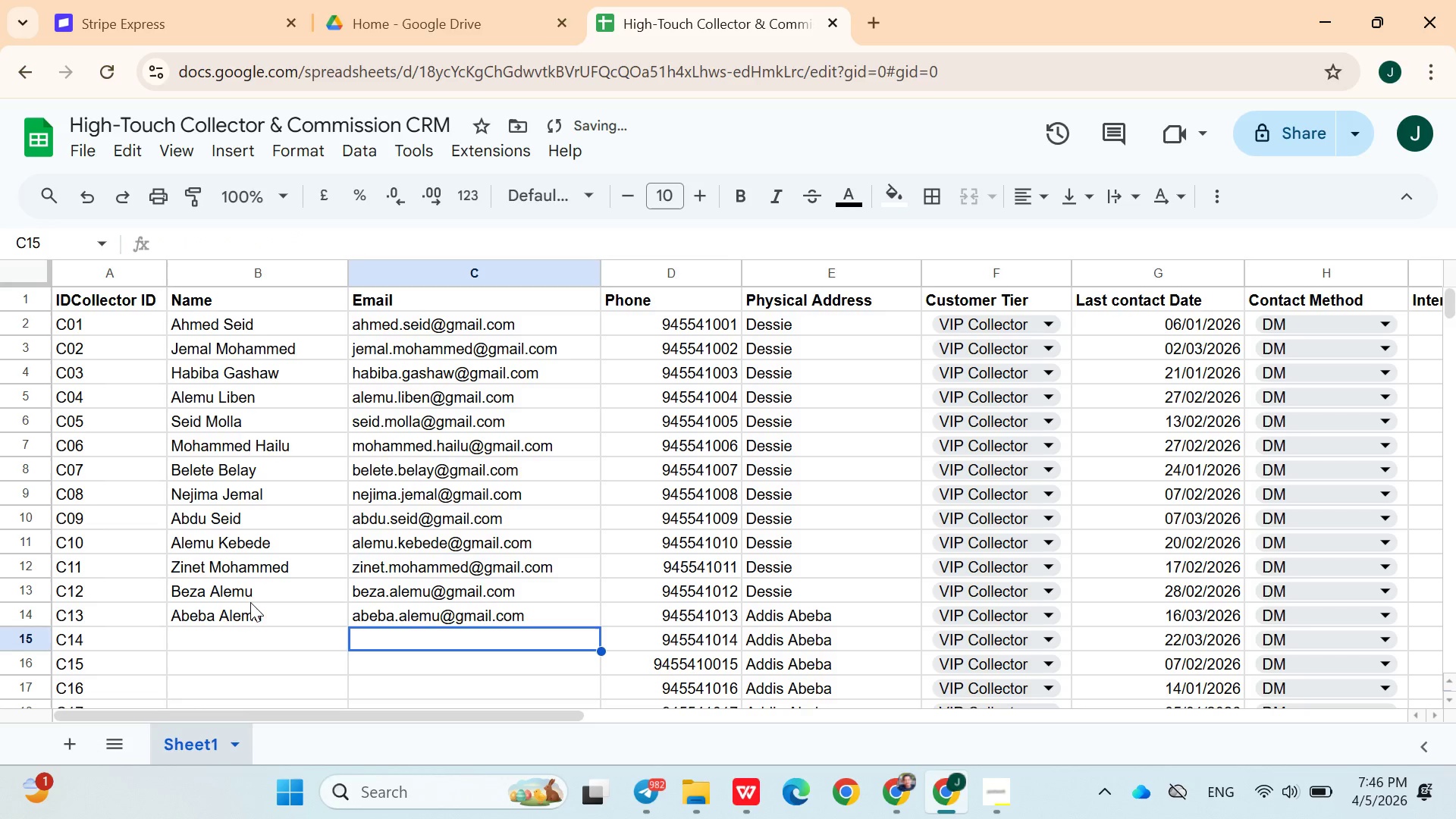 
 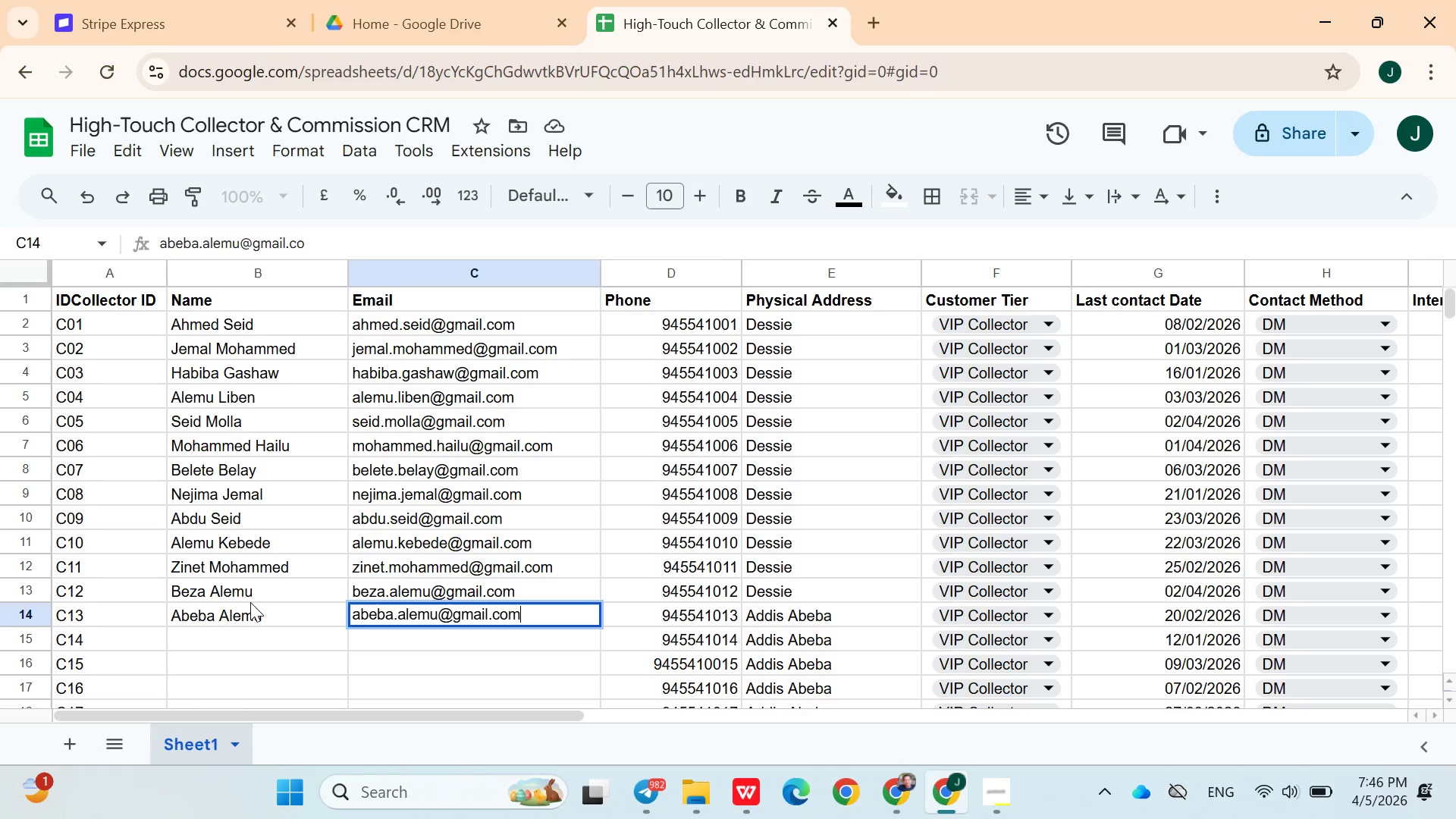 
key(ArrowDown)
 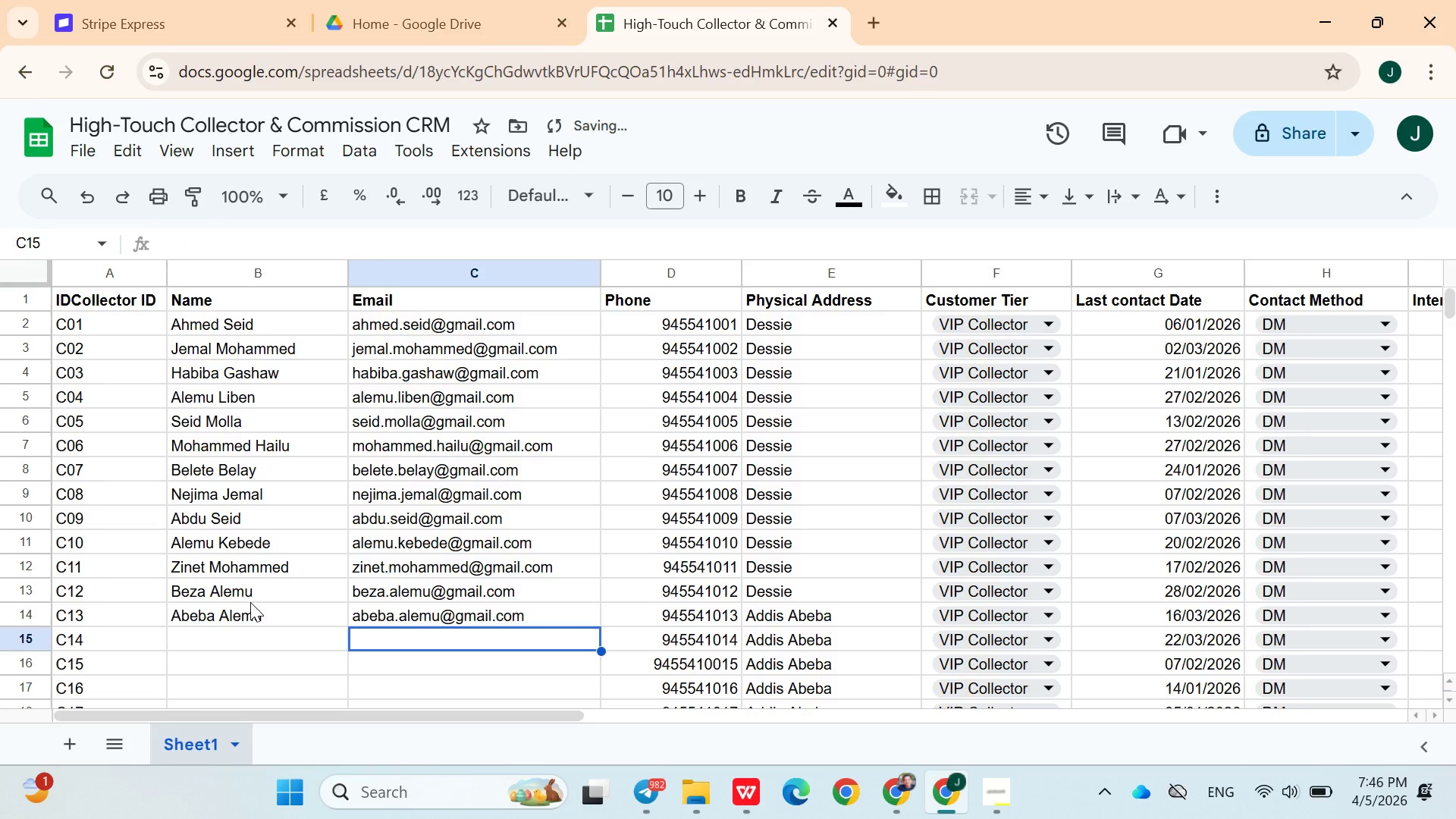 
key(ArrowLeft)
 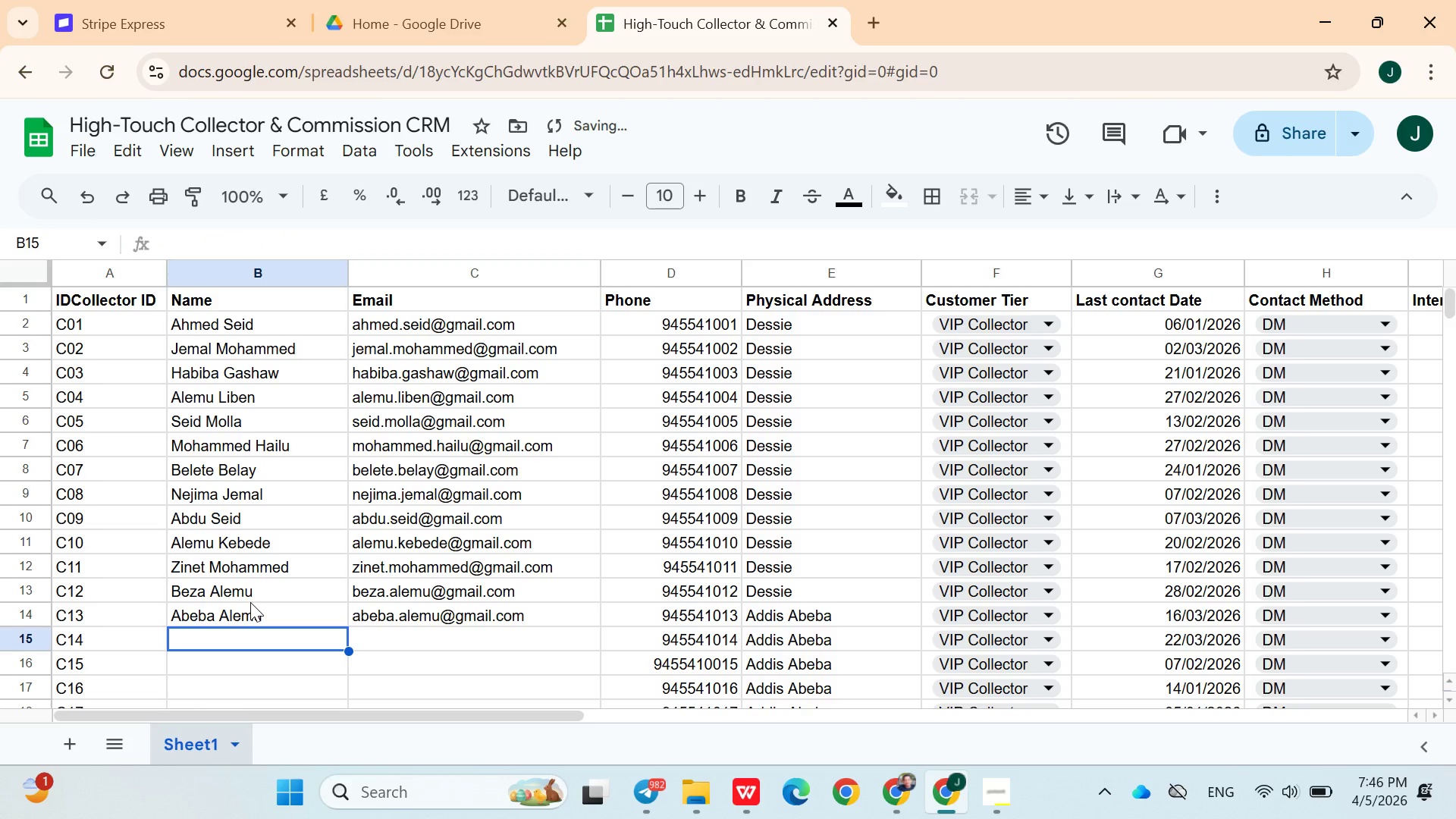 
type(Adnan Dargieadnan.dargie@gmail.com)
 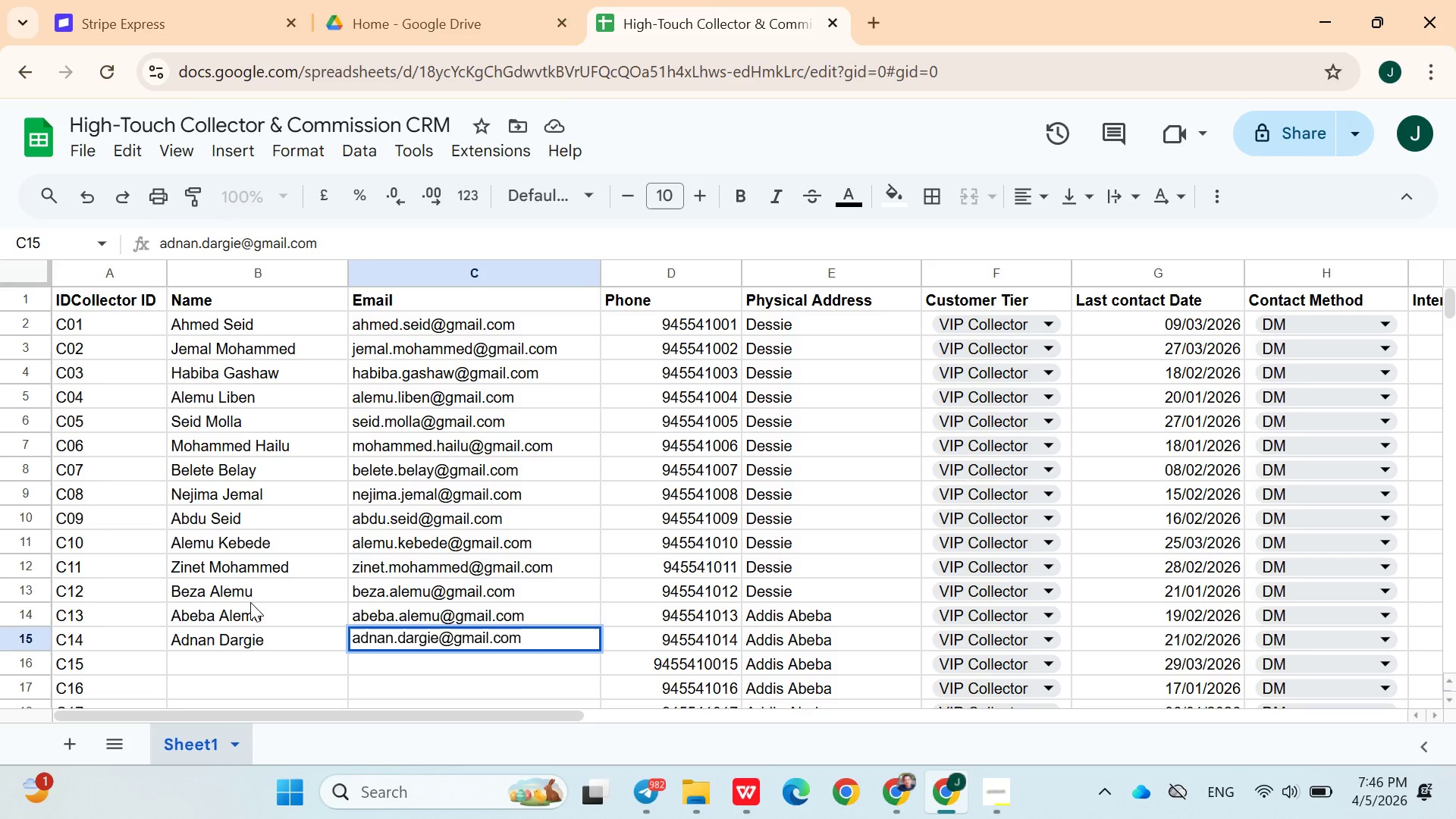 
 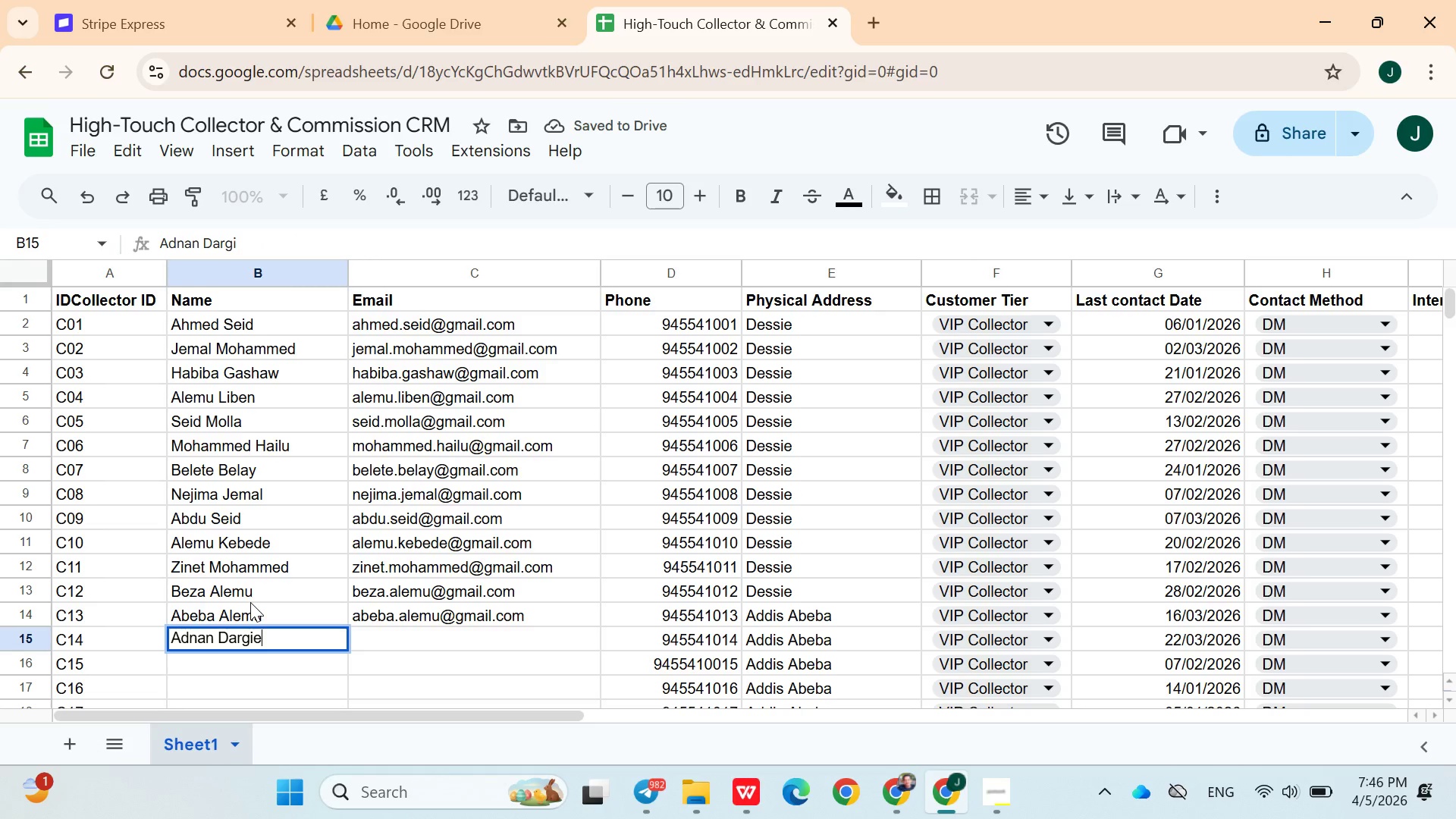 
hold_key(key=ArrowRight, duration=17.78)
 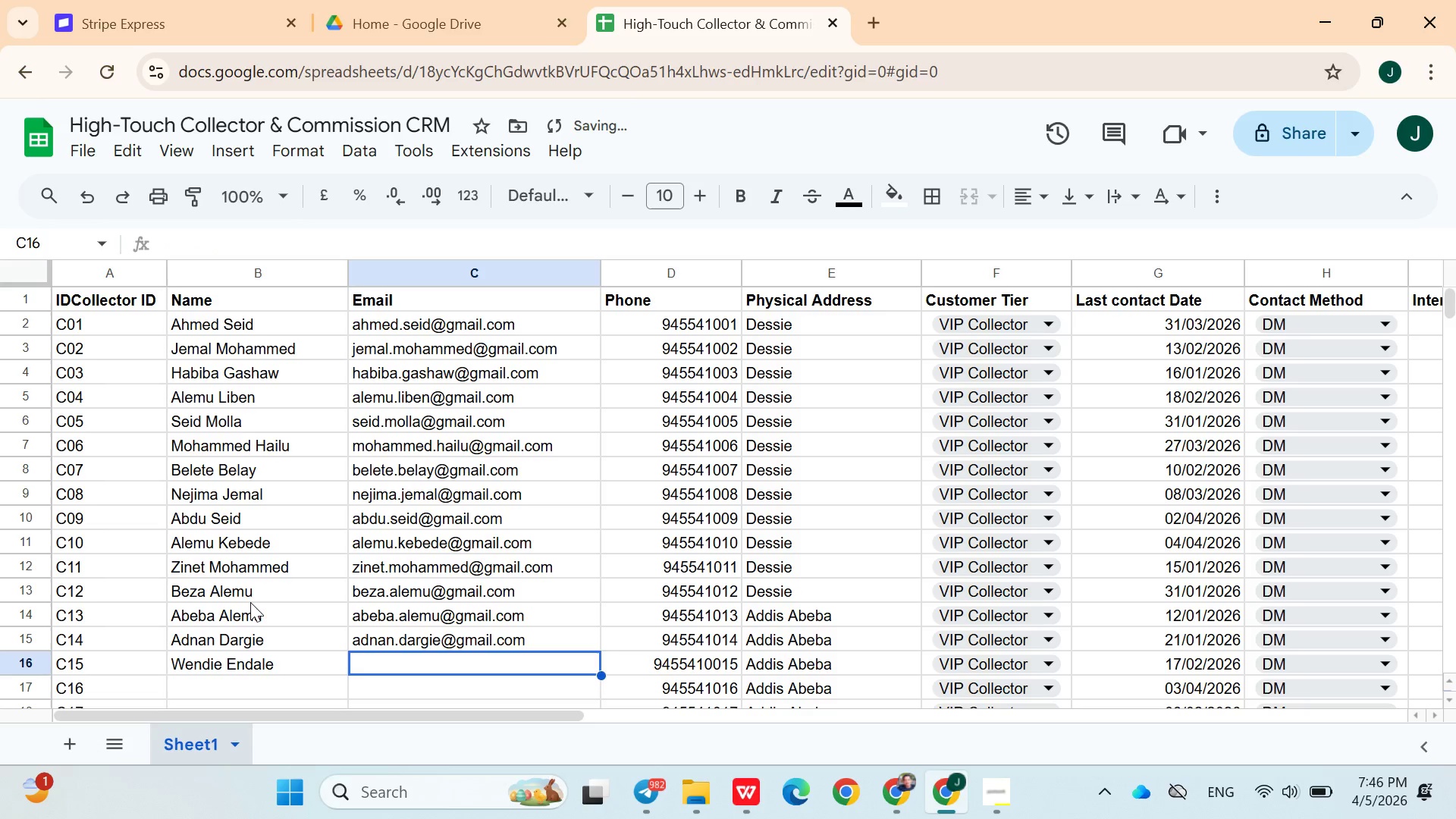 
key(ArrowDown)
 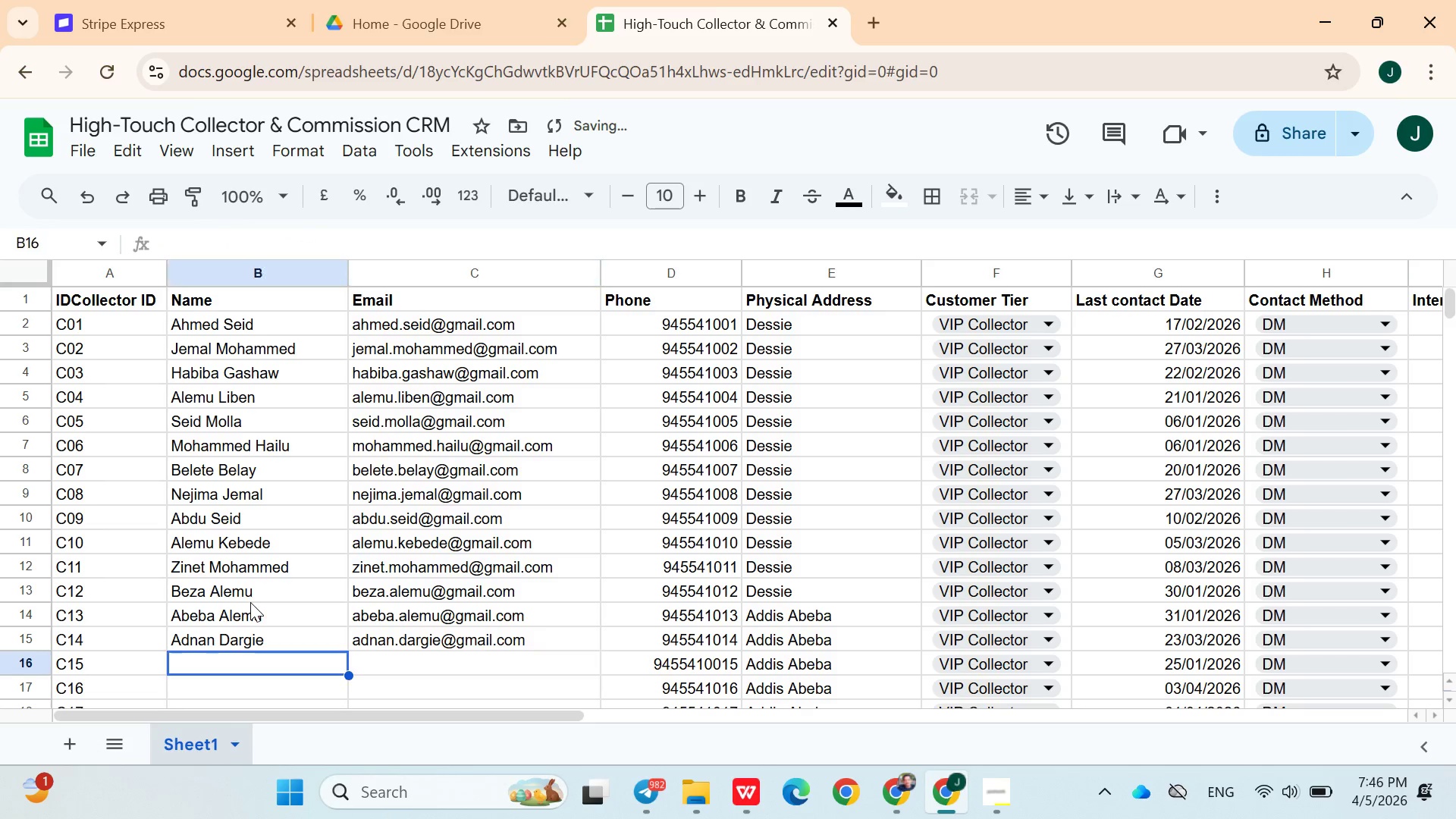 
key(ArrowLeft)
 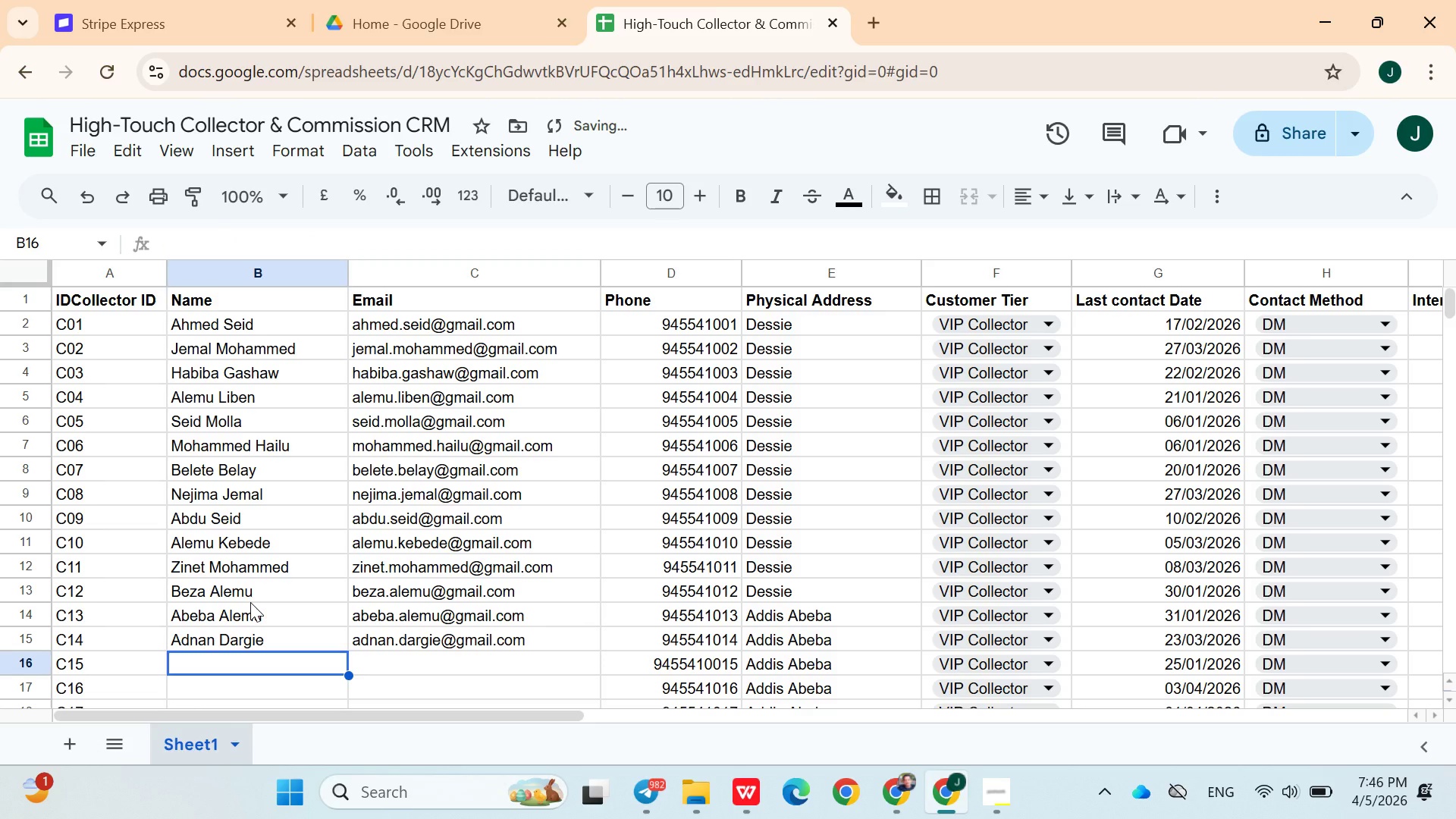 
type(Wendie Endalewendie.endale@gmail.com)
 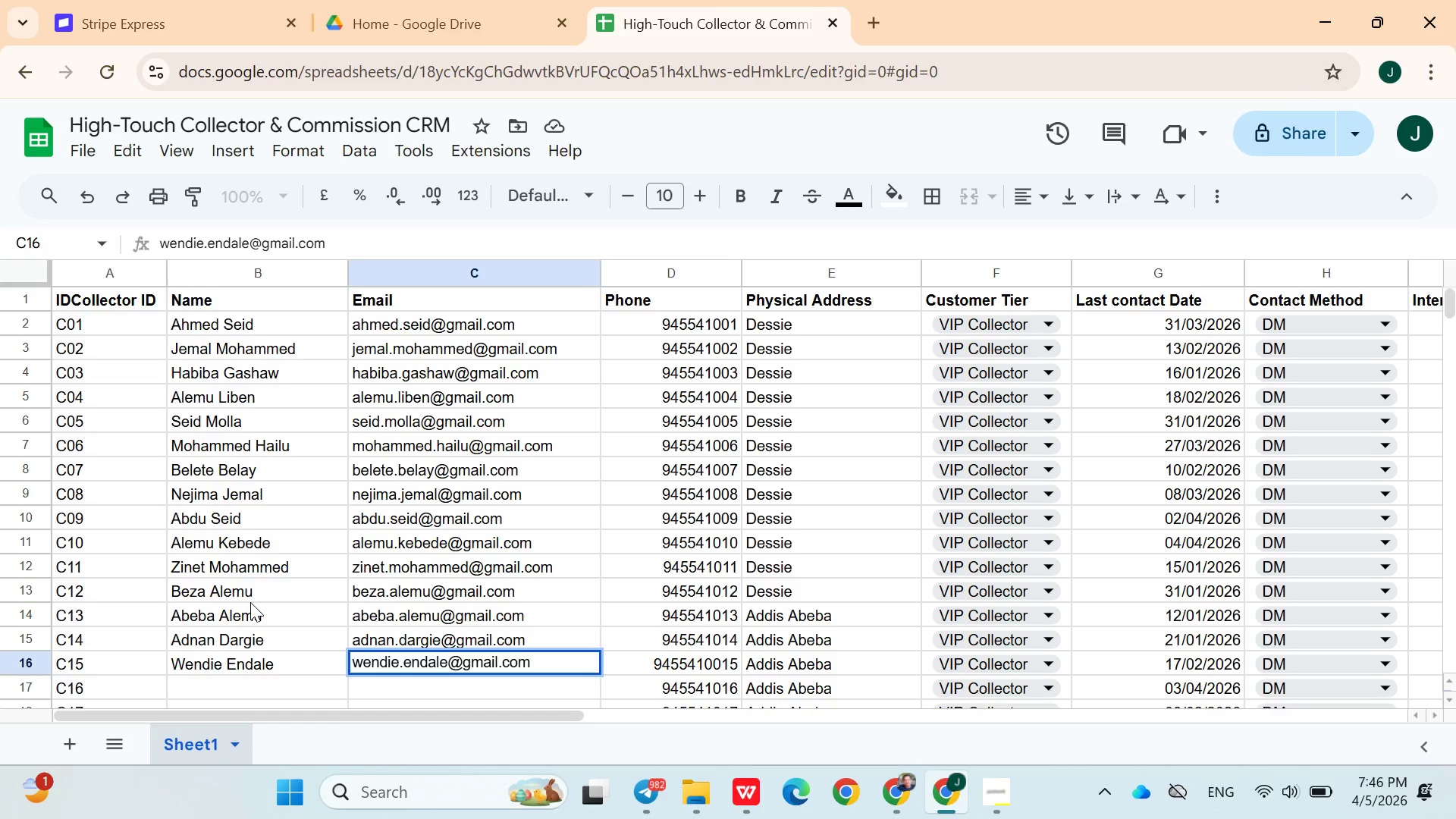 
left_click([212, 623])
 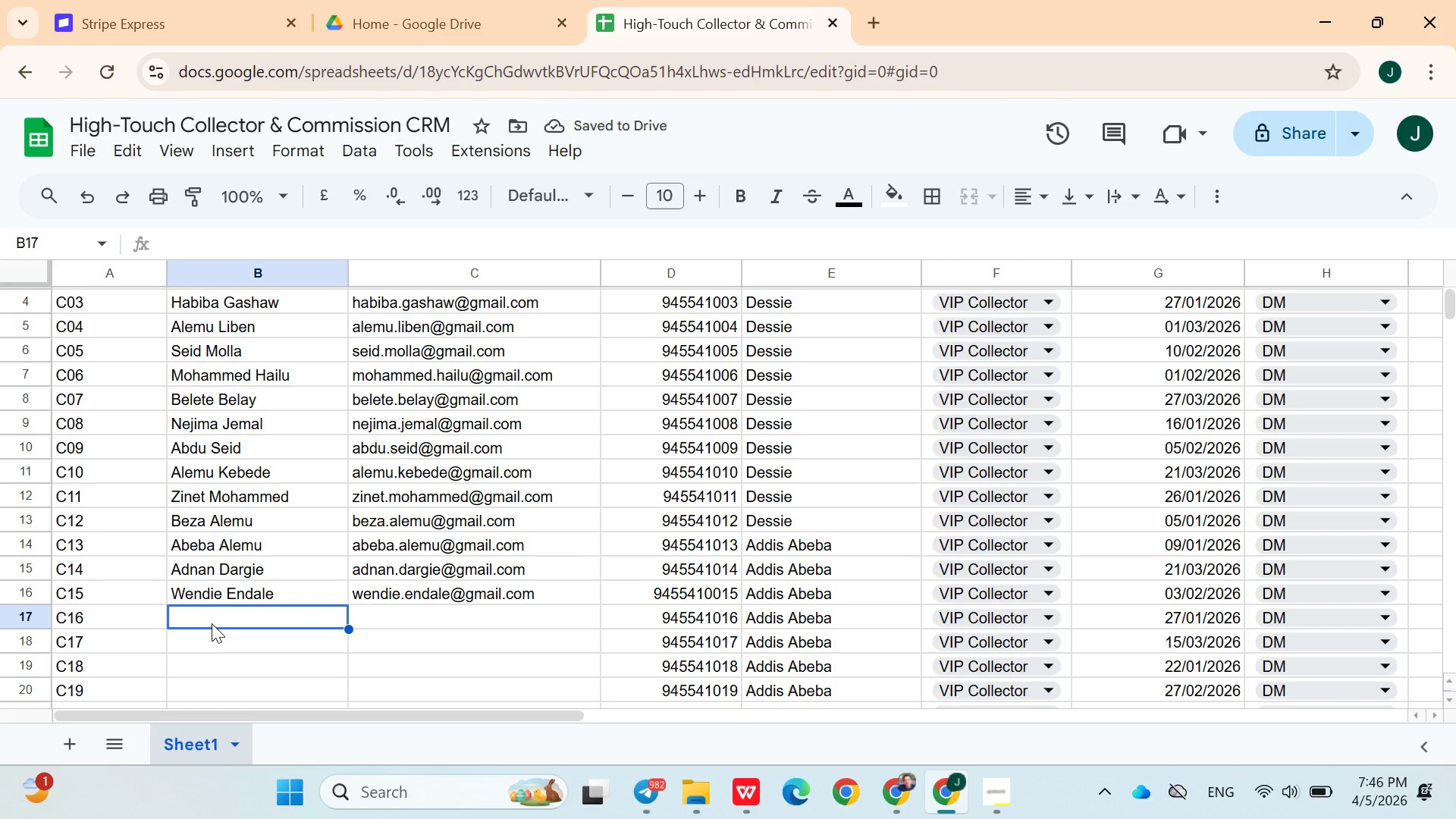 
type(Semaw Abera)
 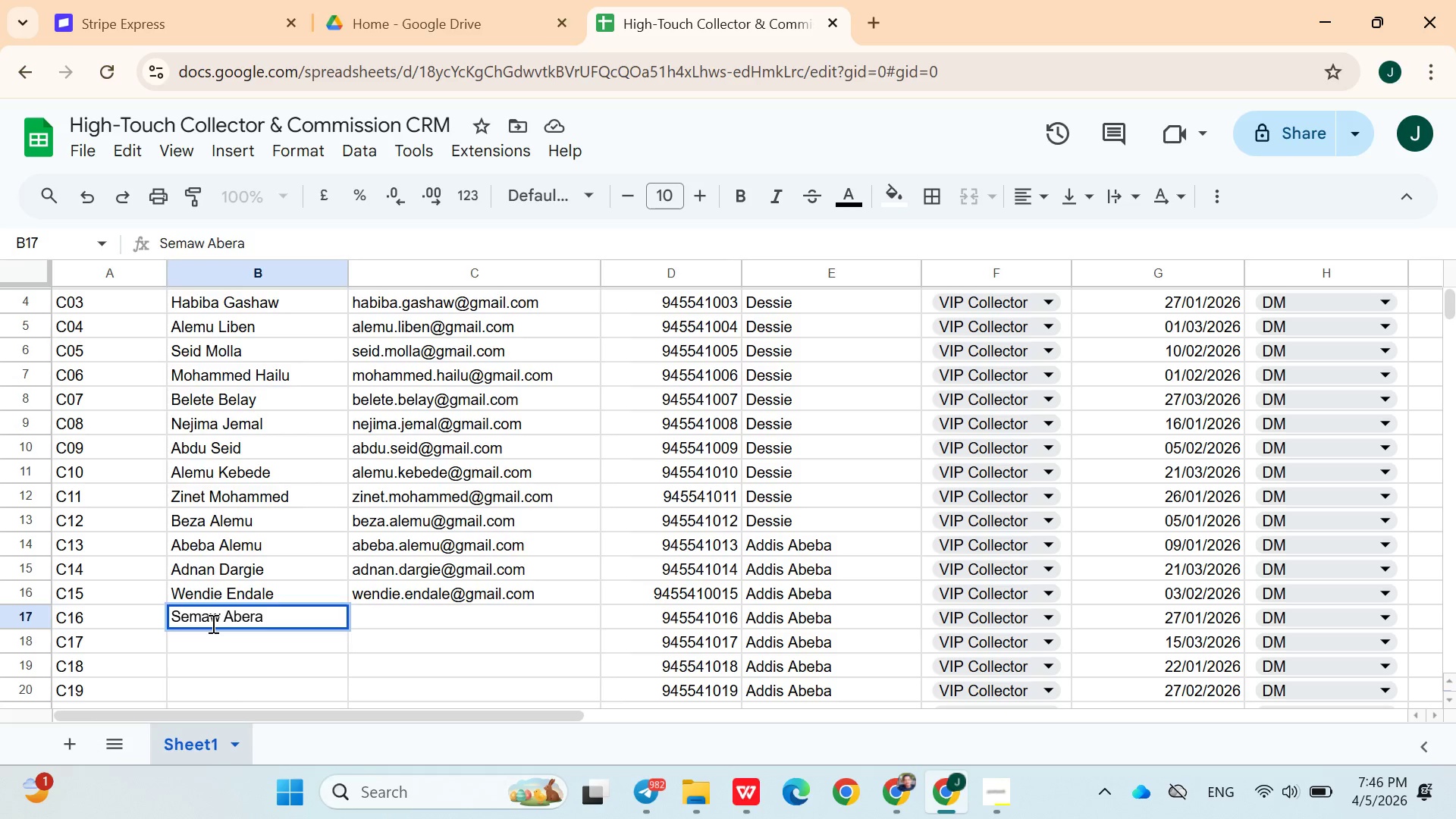 
key(ArrowRight)
 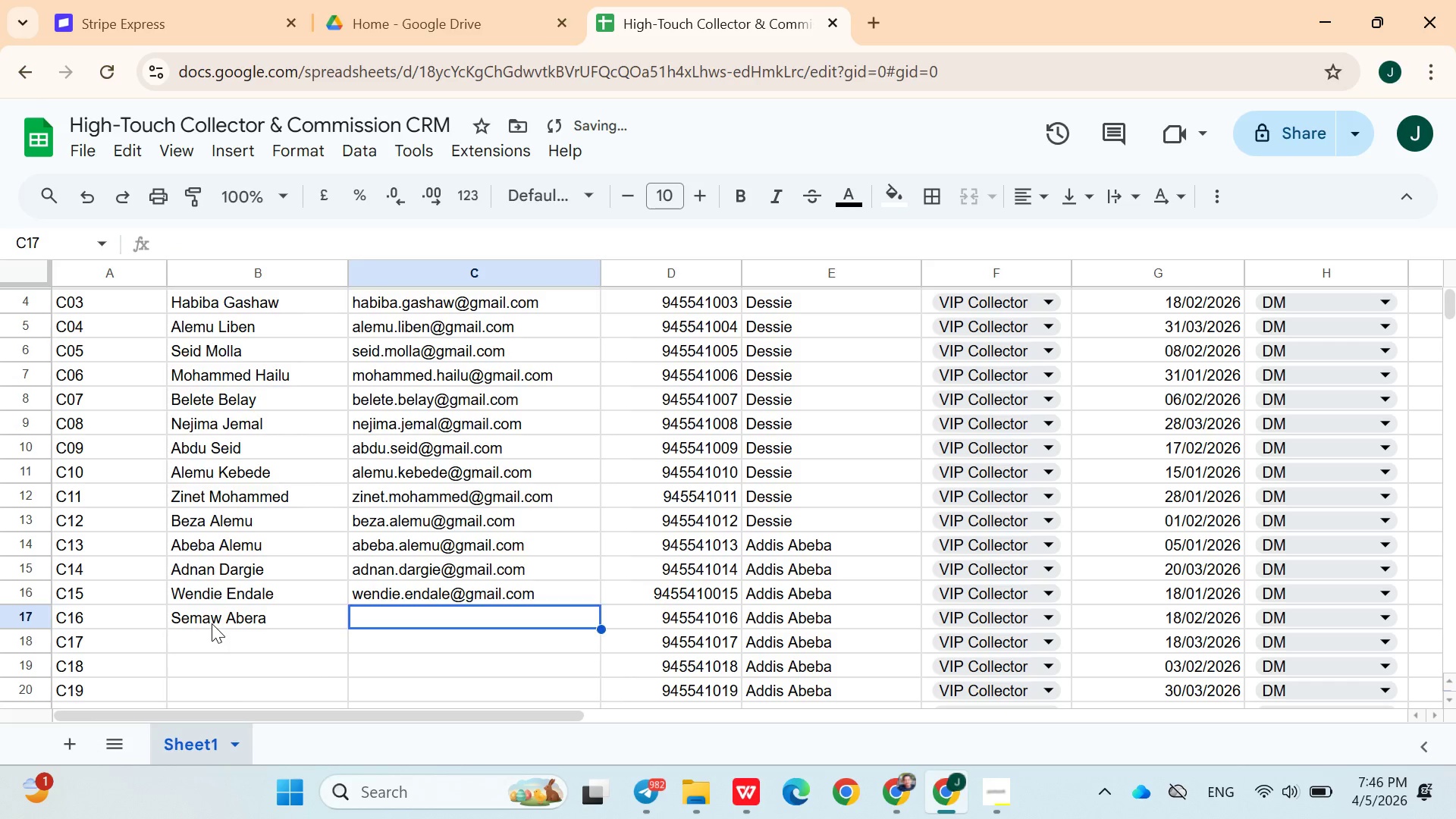 
type(semaw.abera@gmail.com)
 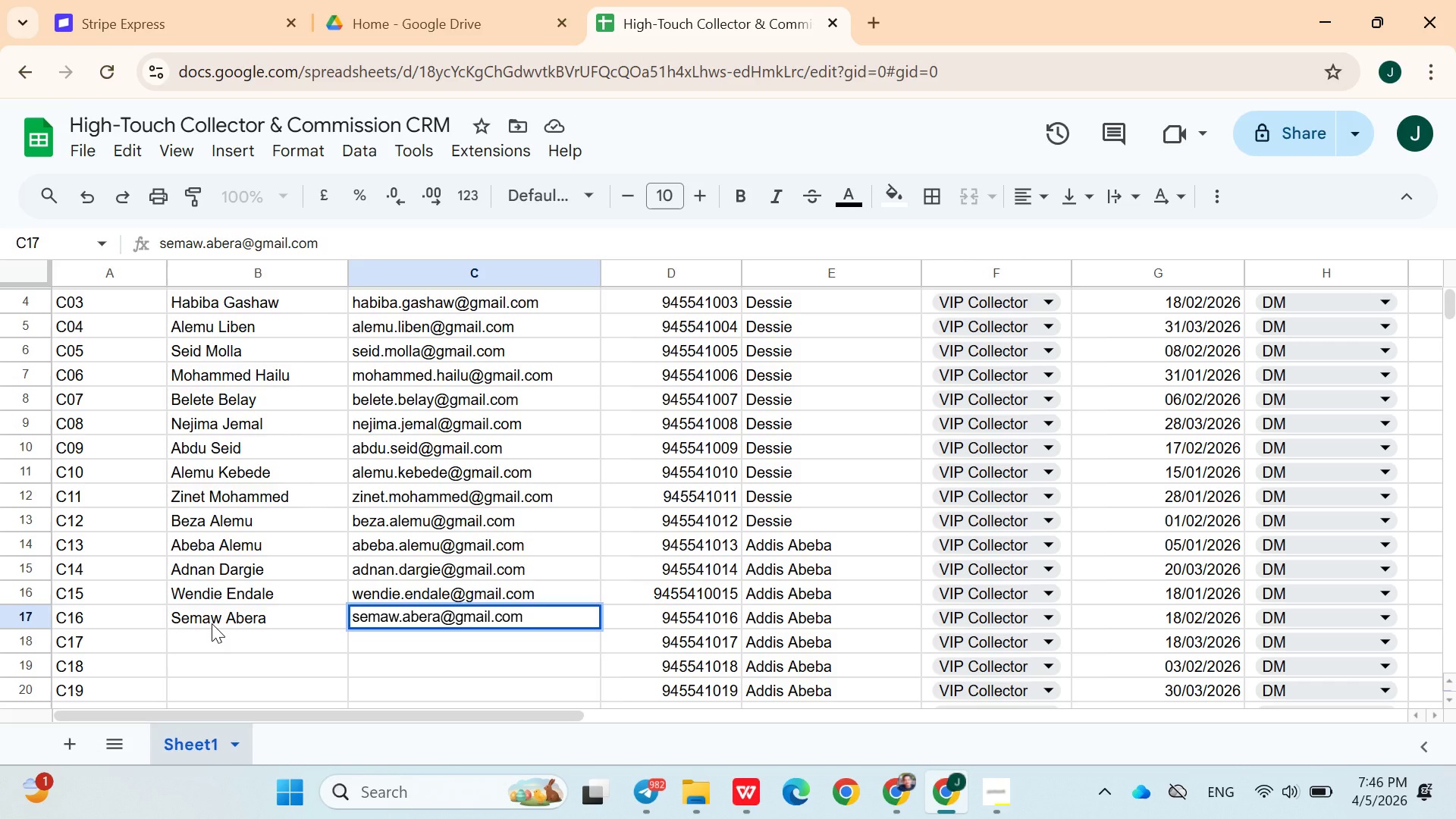 
key(ArrowDown)
 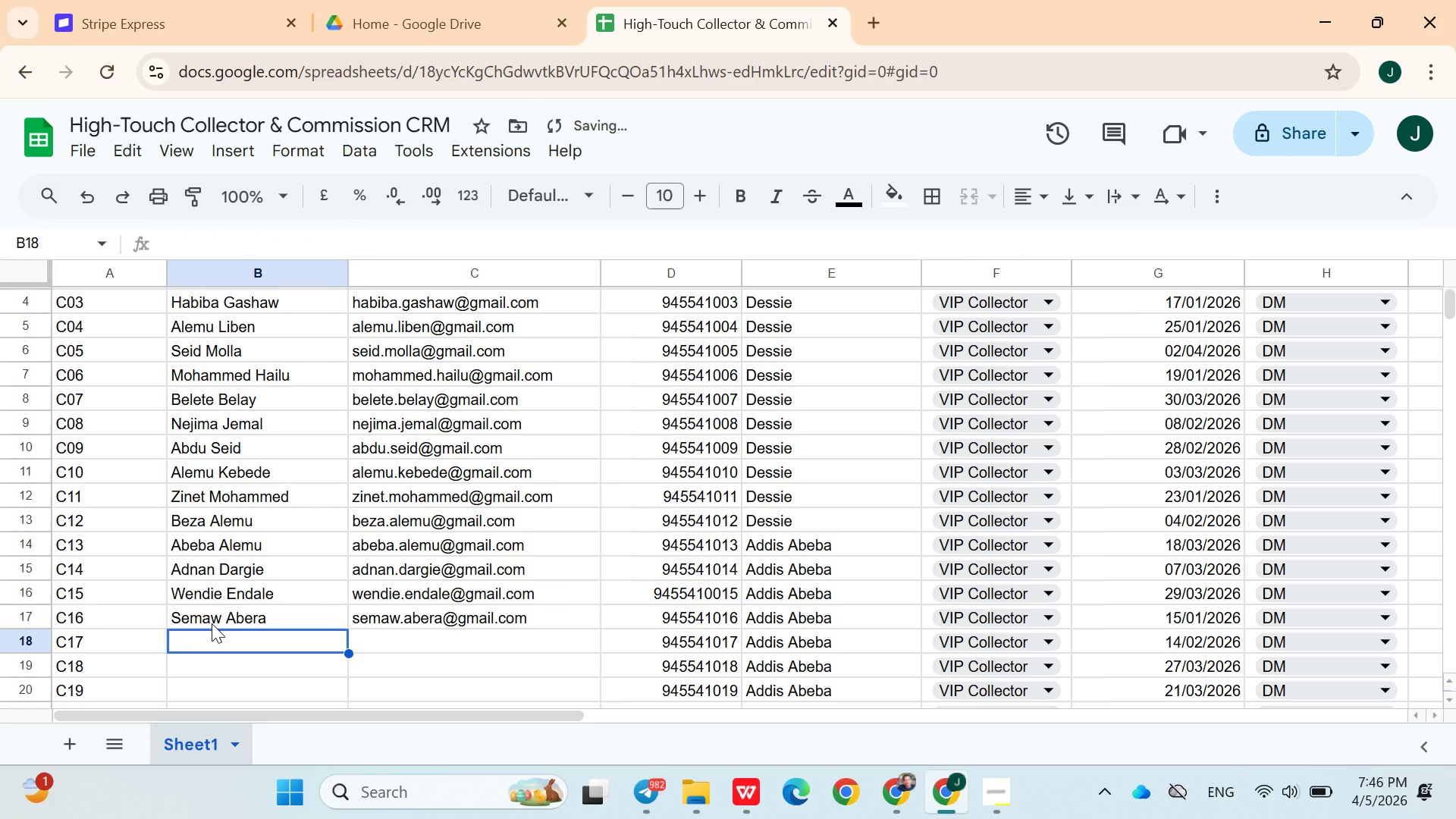 
key(ArrowLeft)
 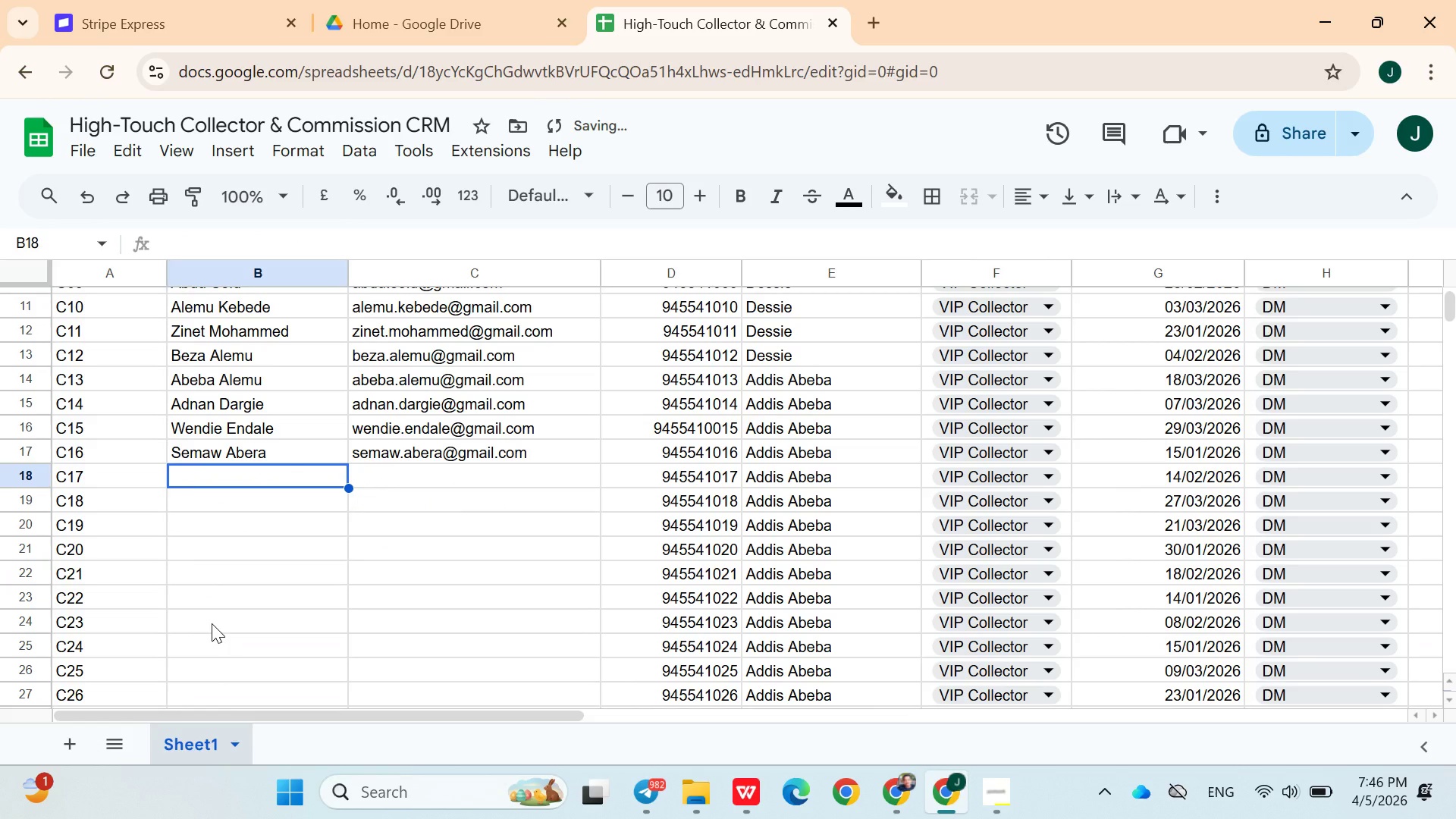 
type(Ahmed Keweye)
 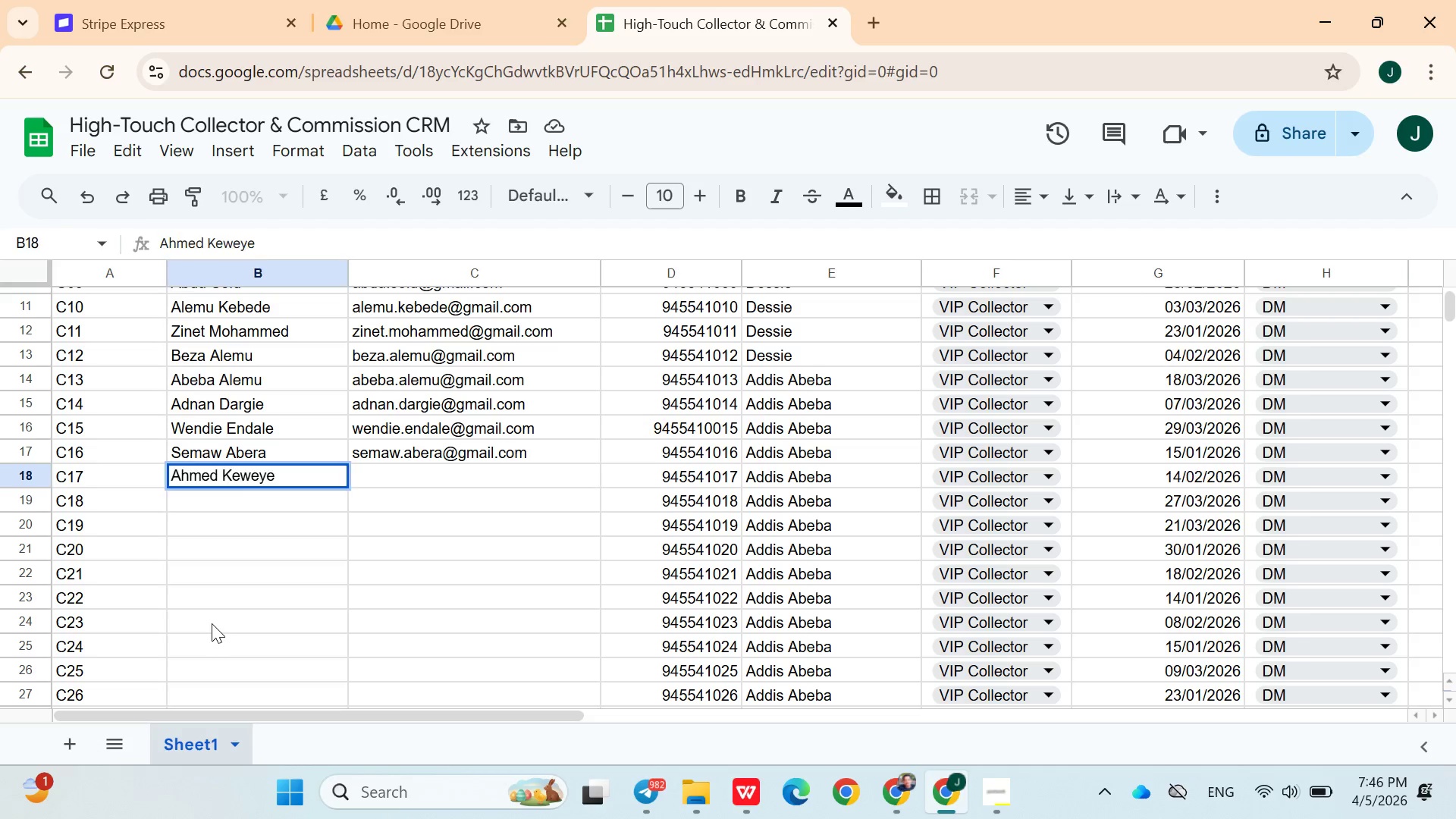 
 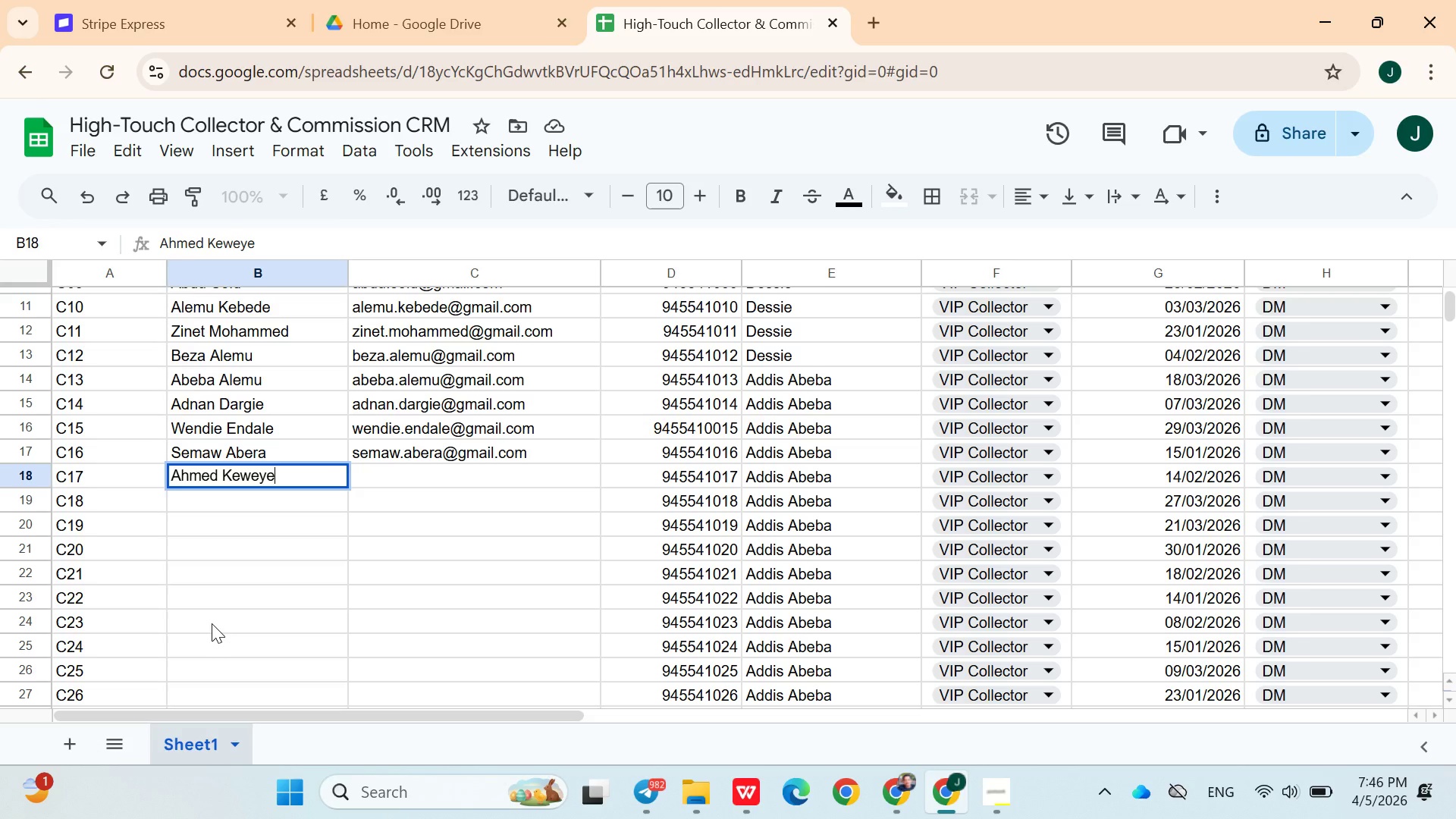 
key(ArrowRight)
 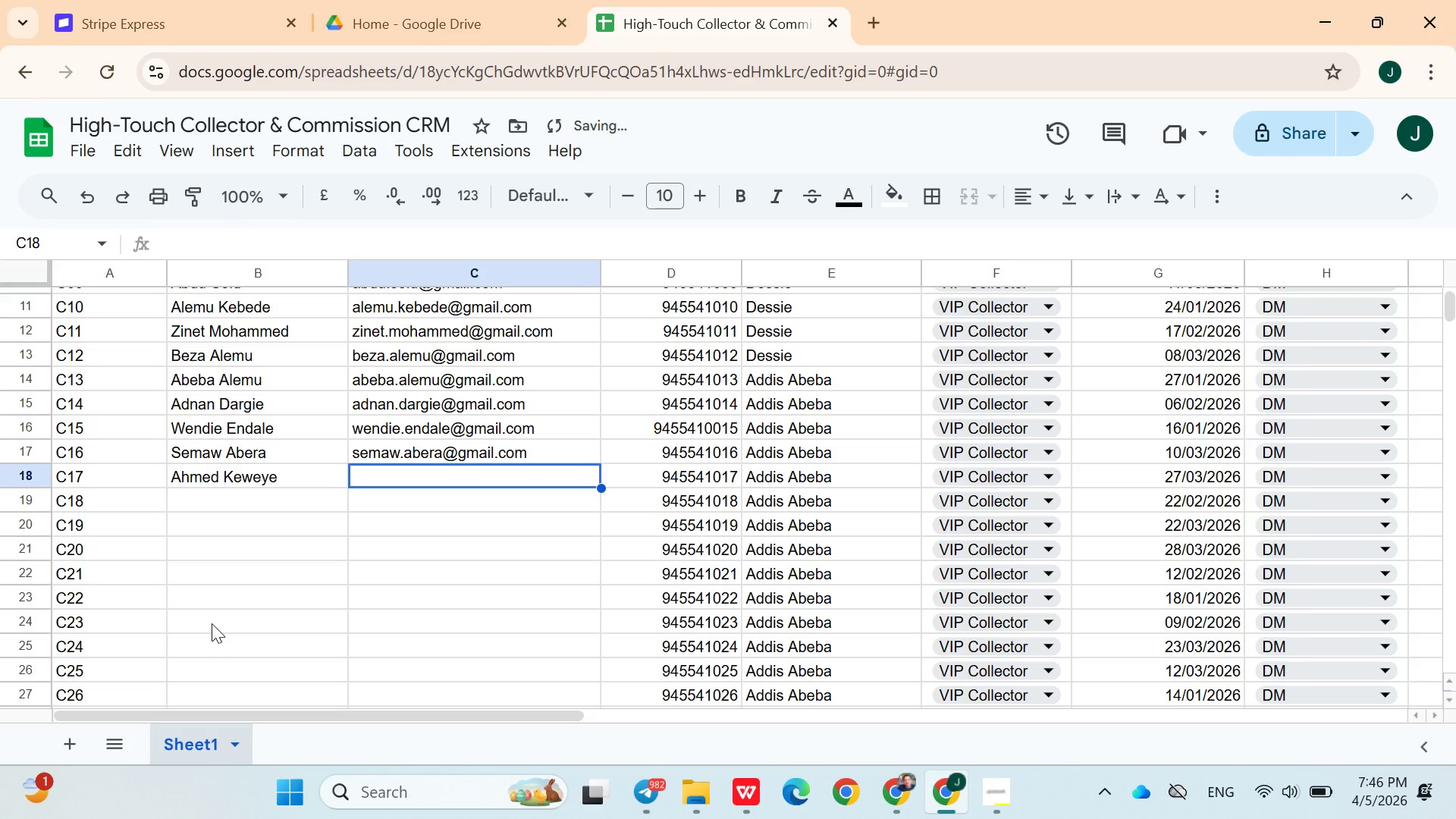 
hold_key(key=ShiftLeft, duration=0.33)
 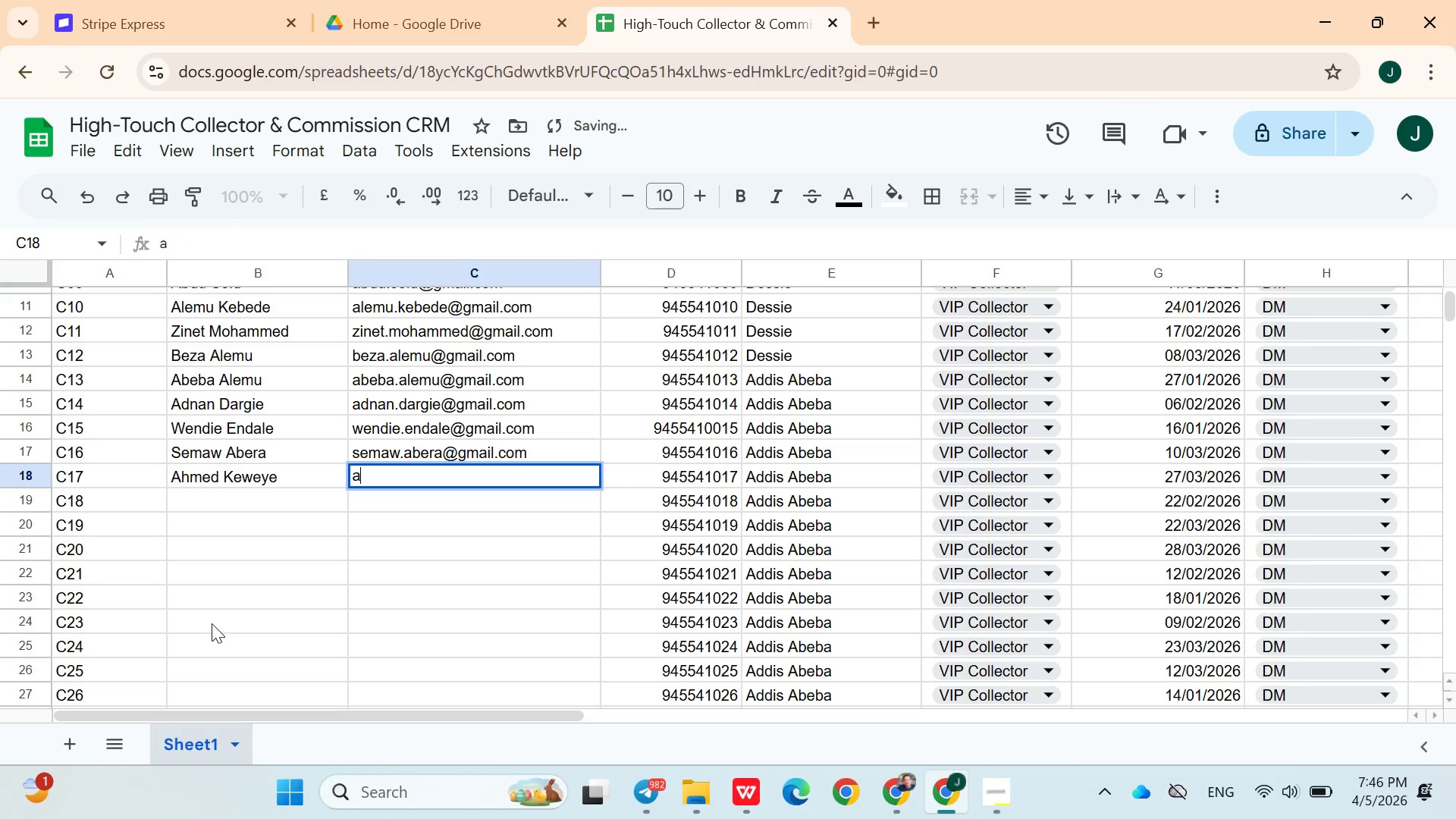 
type(ahmed.keweye)
 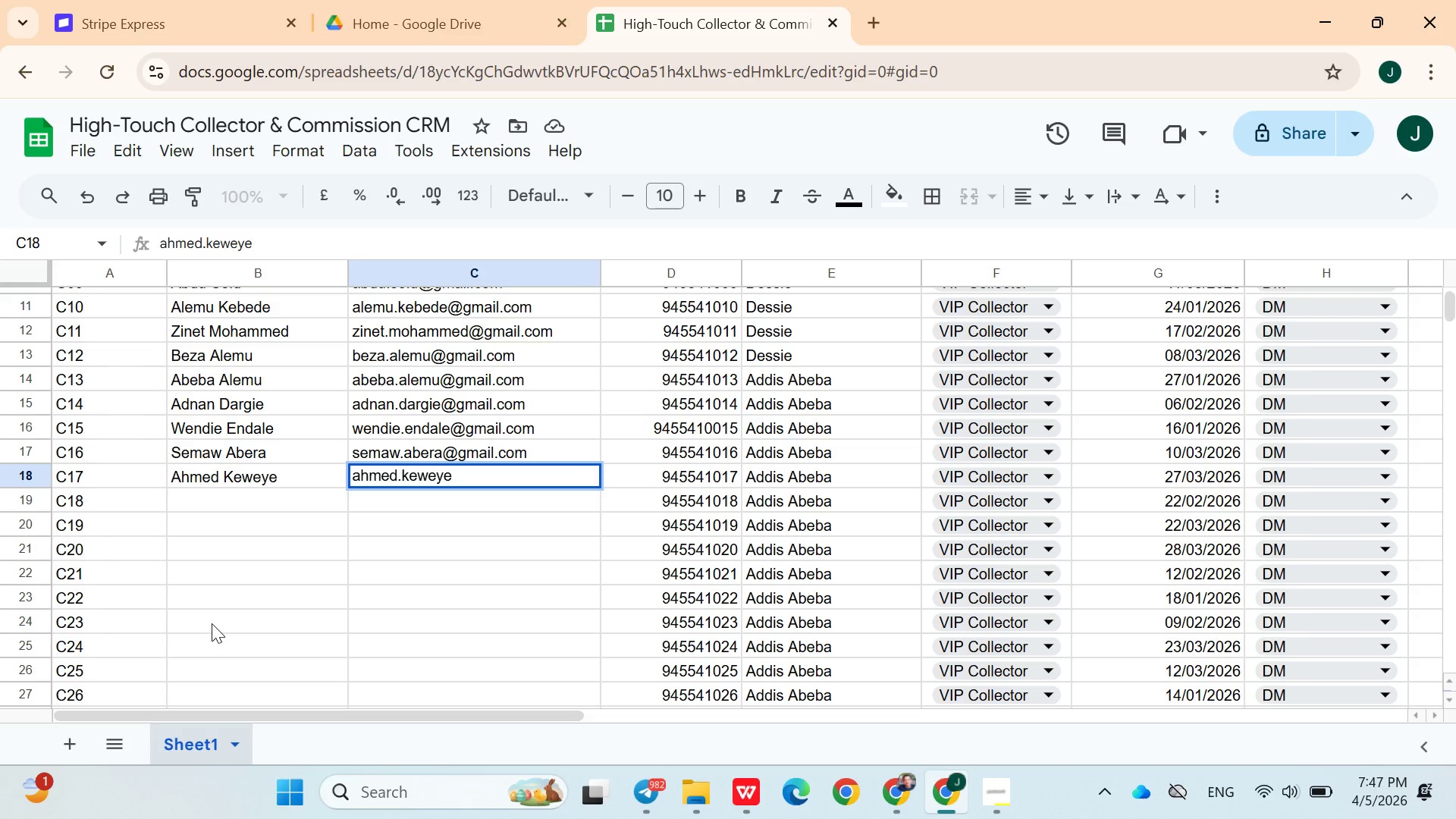 
wait(34.14)
 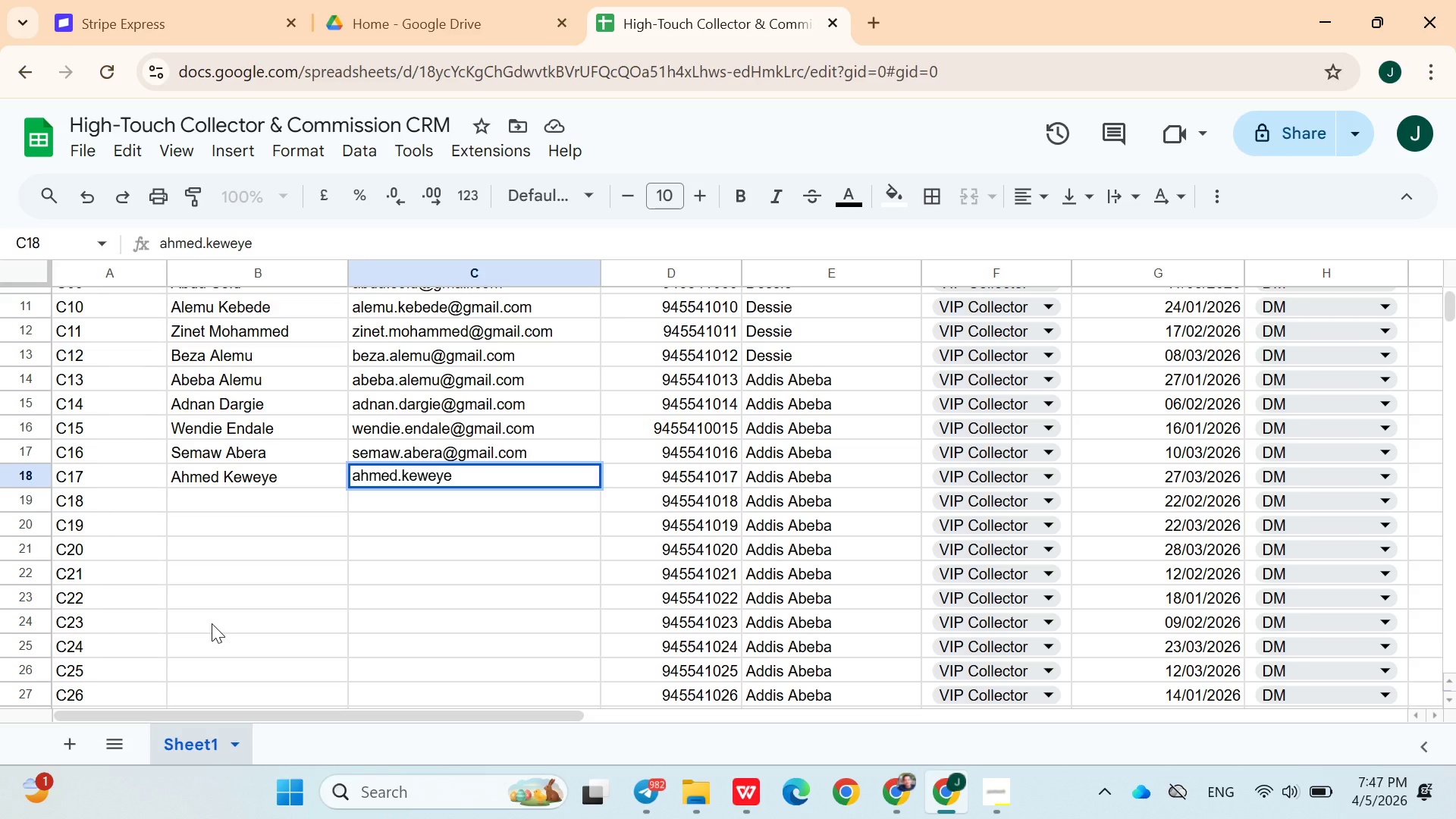 
hold_key(key=ShiftLeft, duration=0.64)
 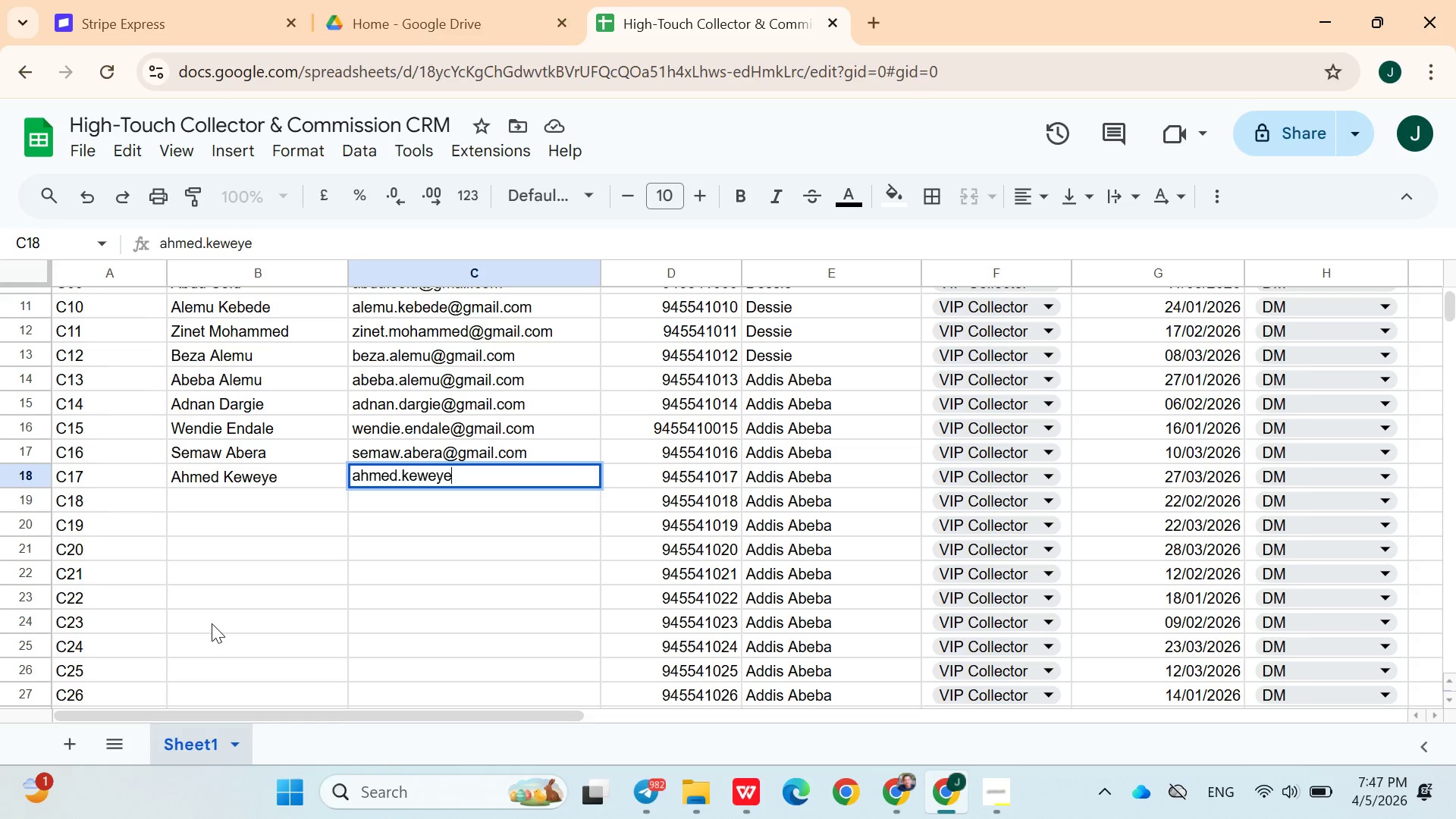 
type(@gmail.com)
 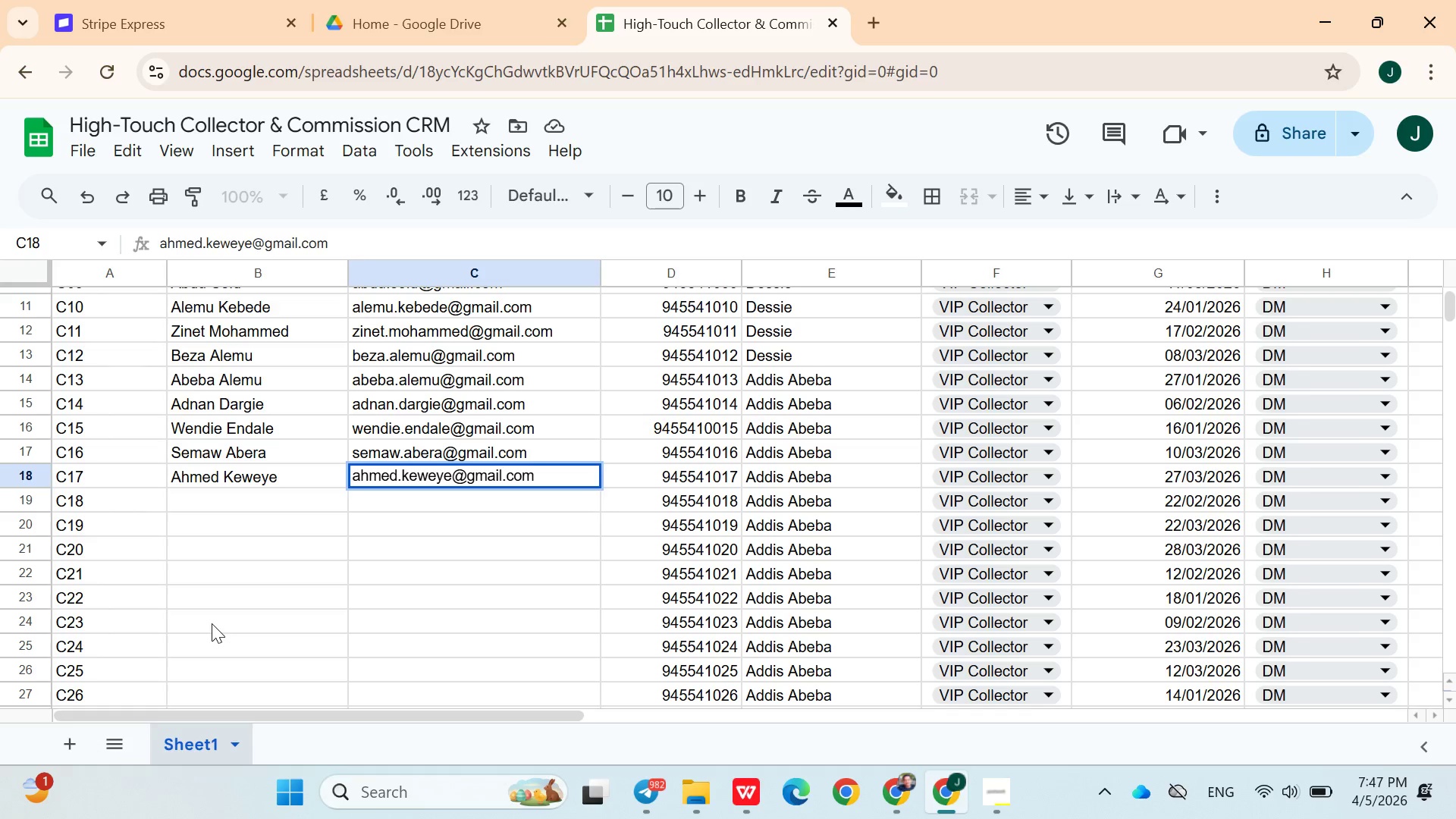 
key(ArrowDown)
 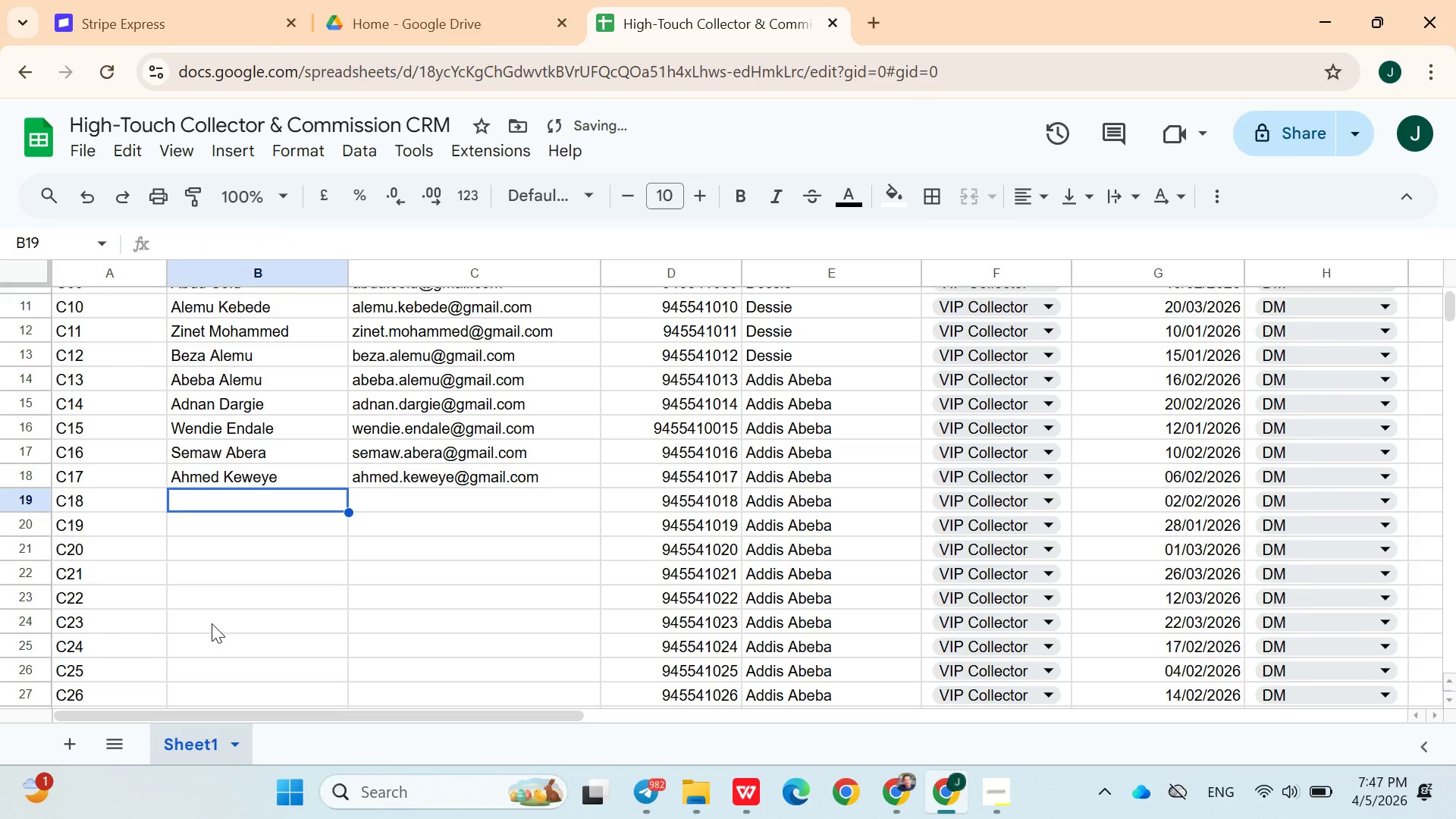 
key(ArrowLeft)
 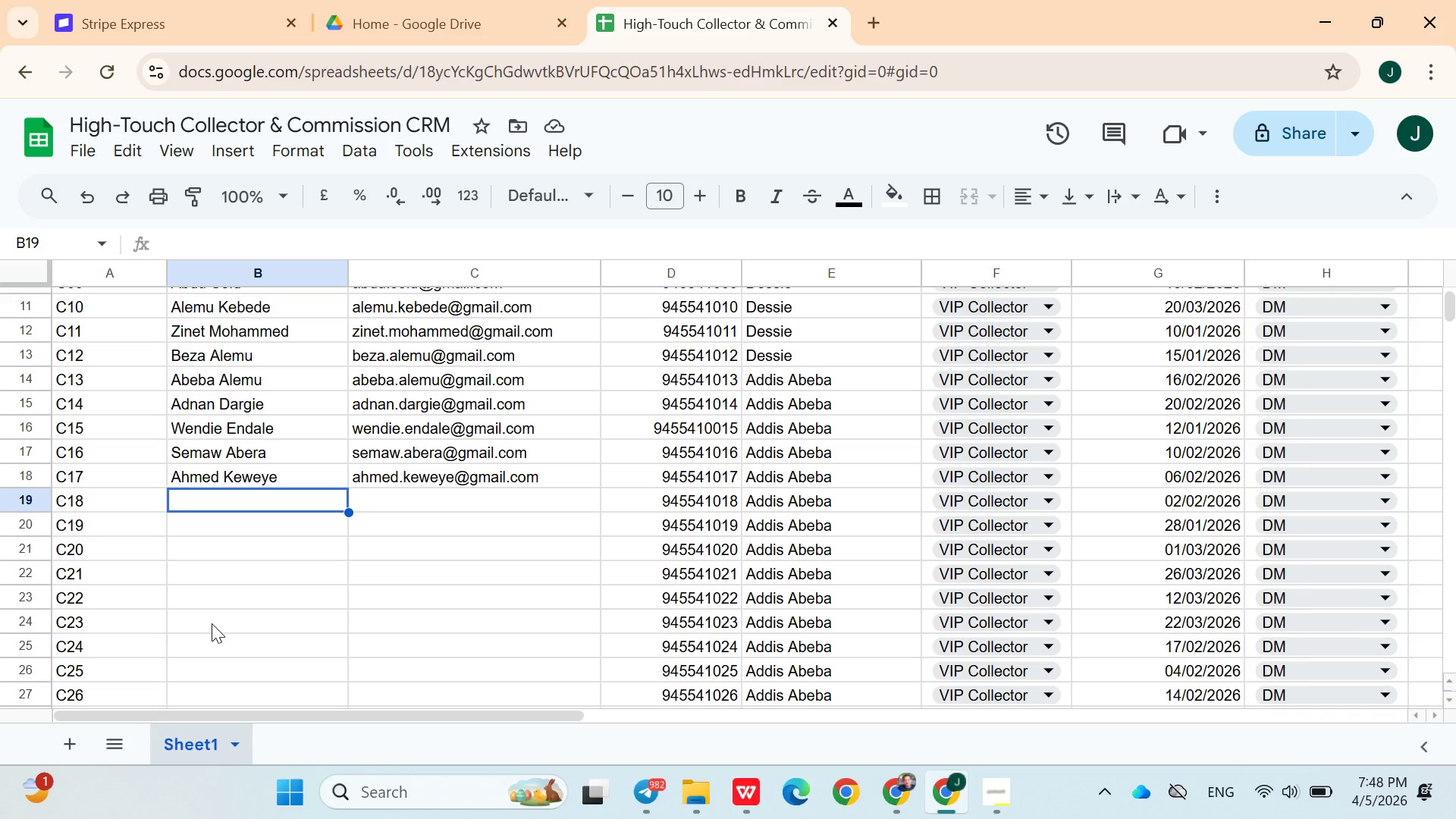 
wait(29.25)
 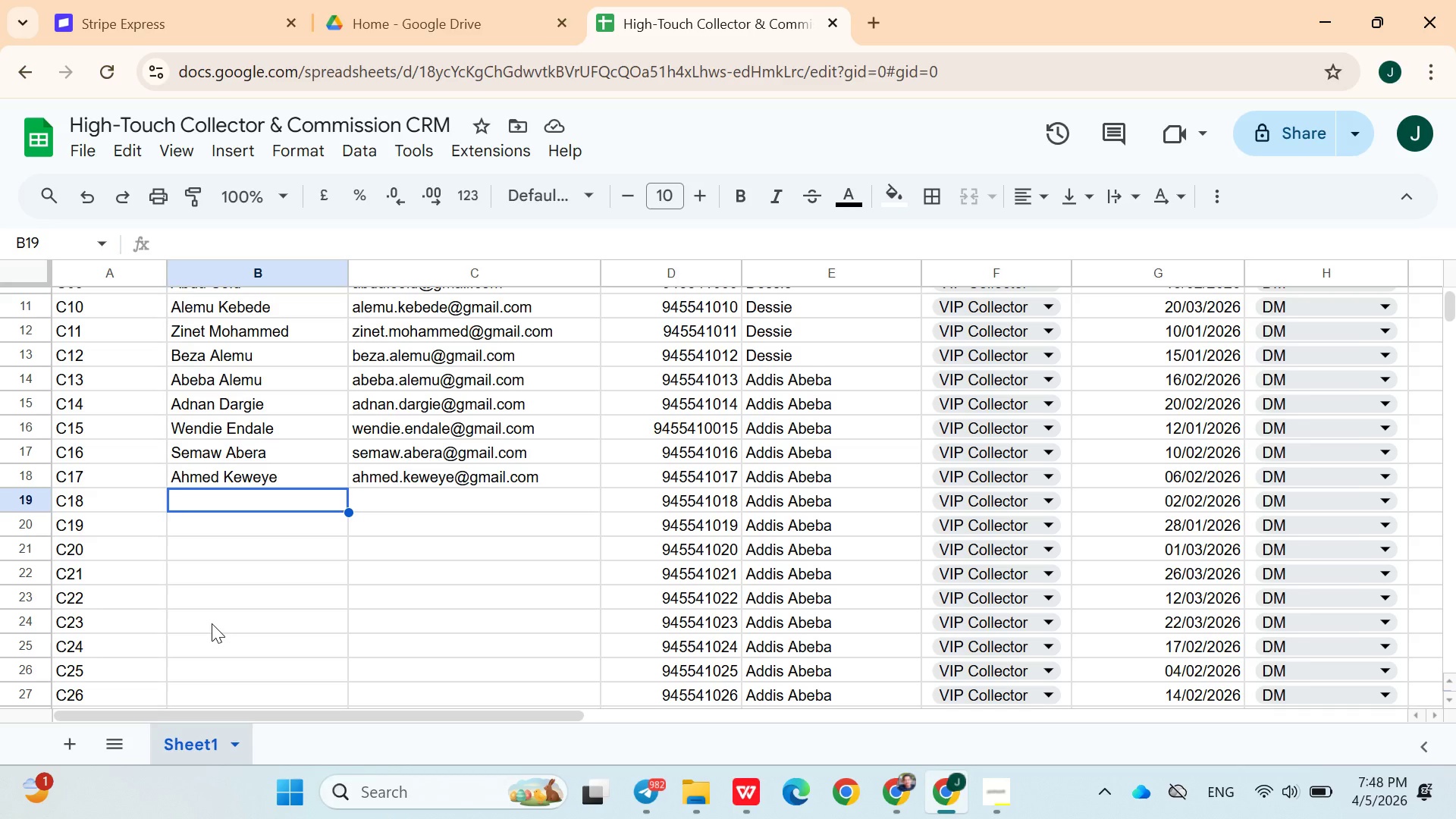 
left_click([987, 772])